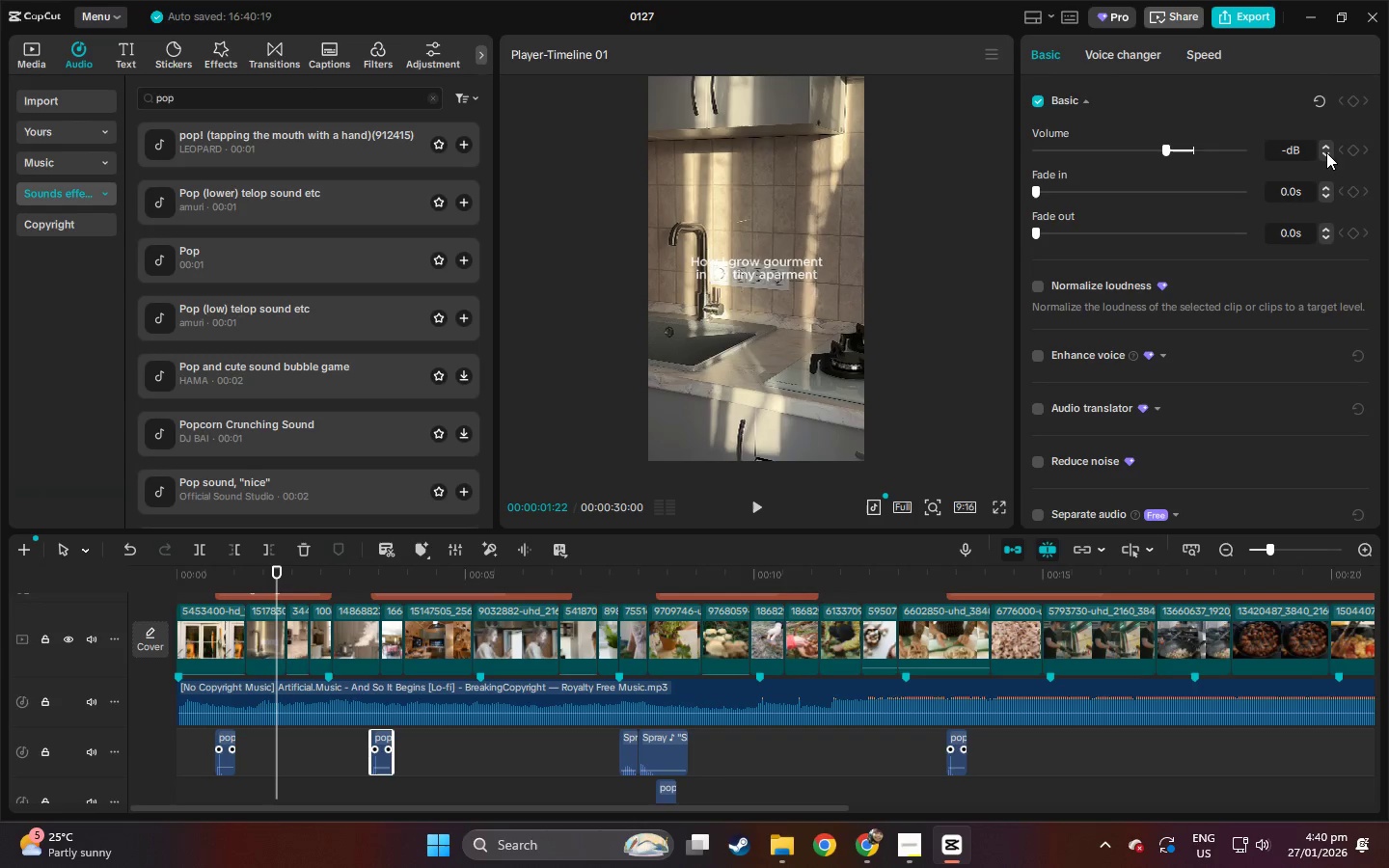 
key(Backspace)
 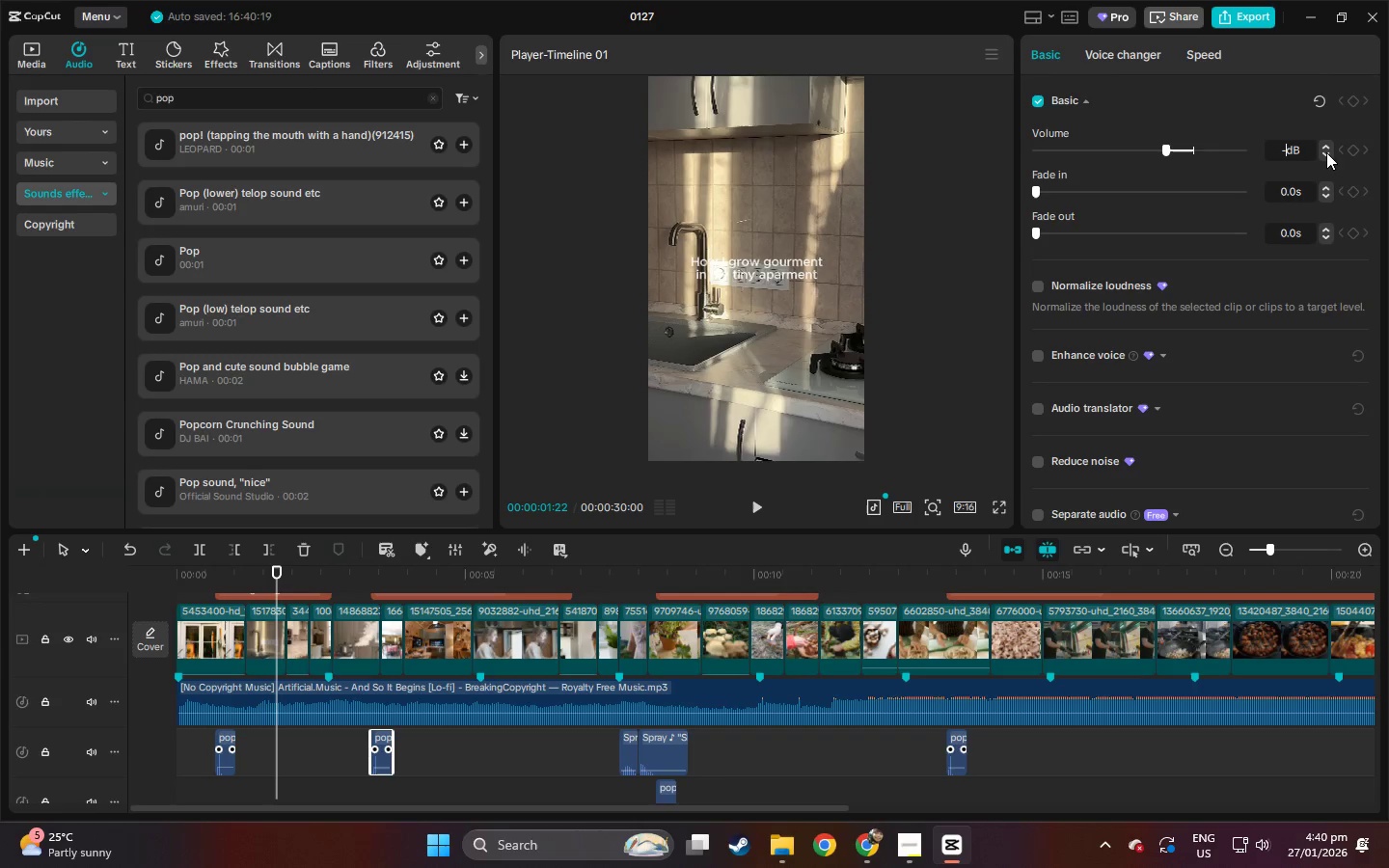 
key(8)
 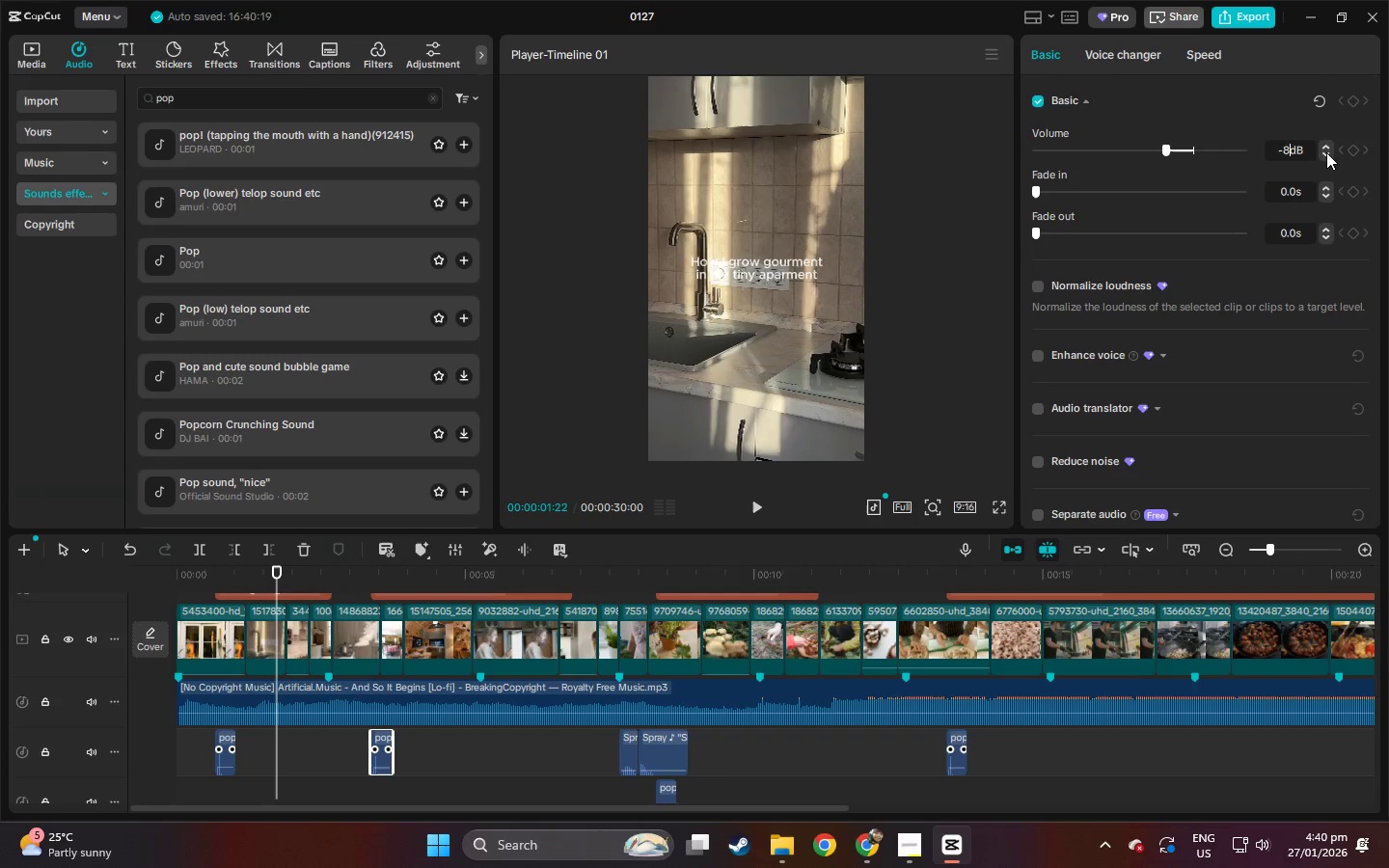 
key(NumpadEnter)
 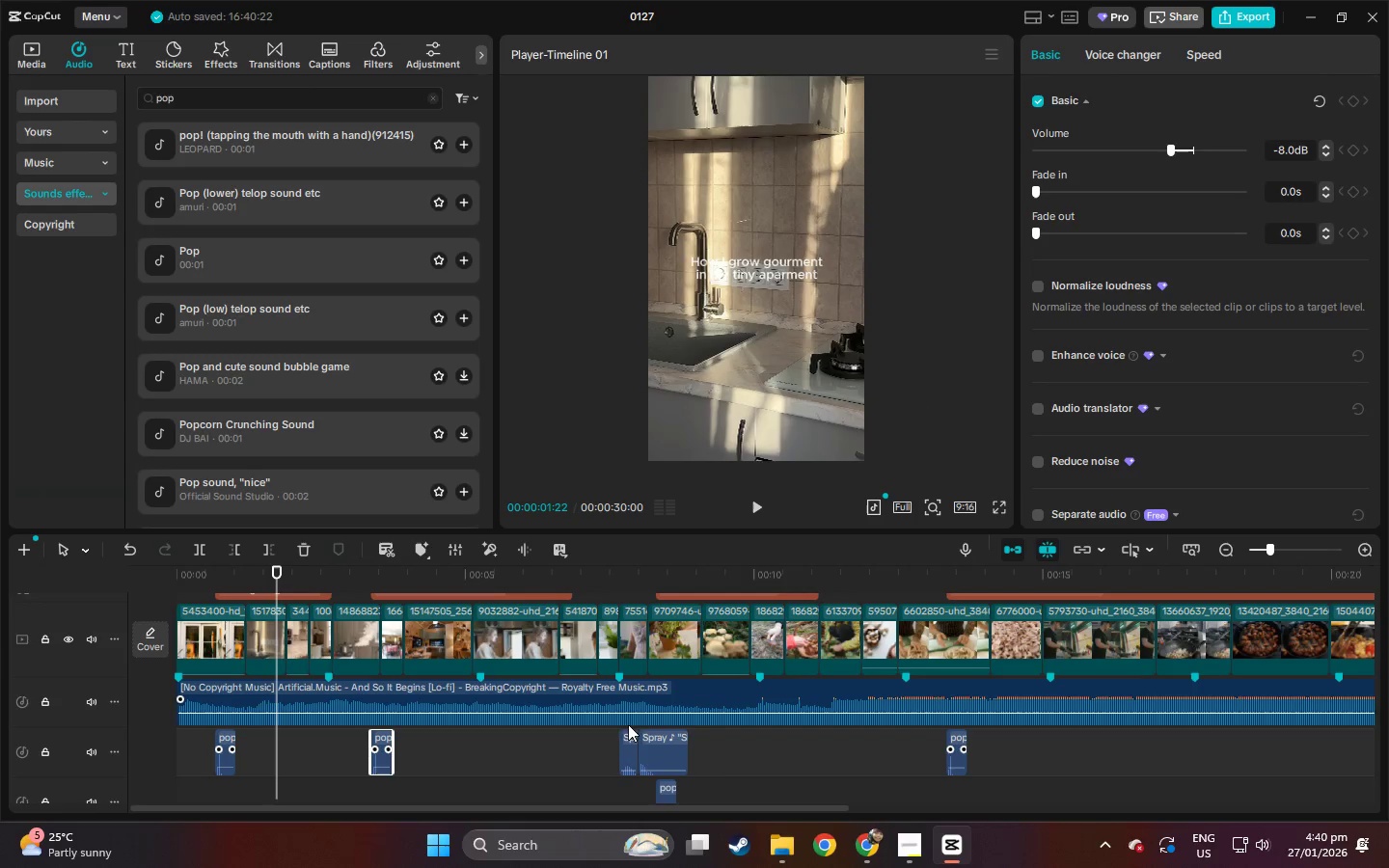 
scroll: coordinate [687, 716], scroll_direction: down, amount: 2.0
 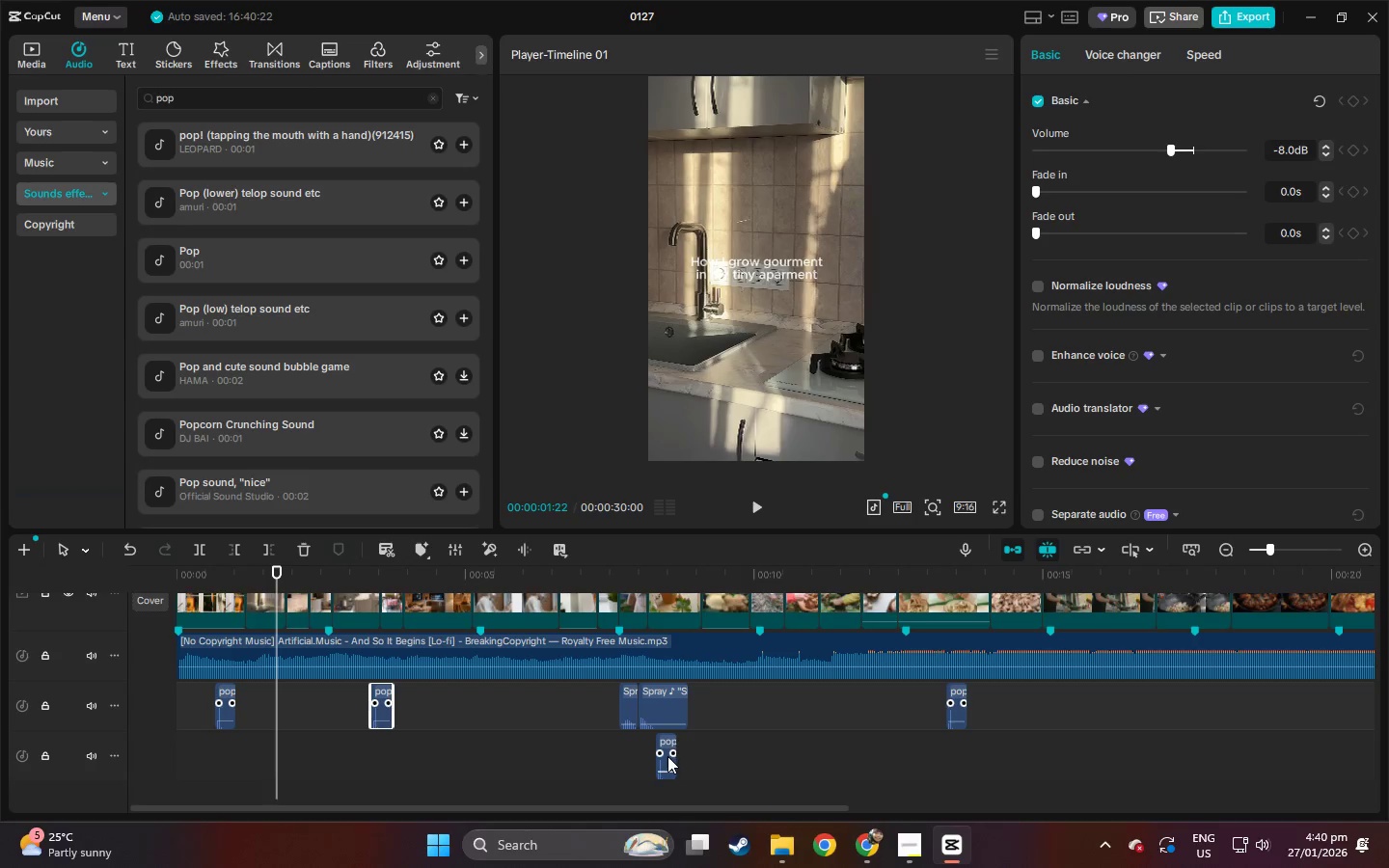 
left_click([667, 756])
 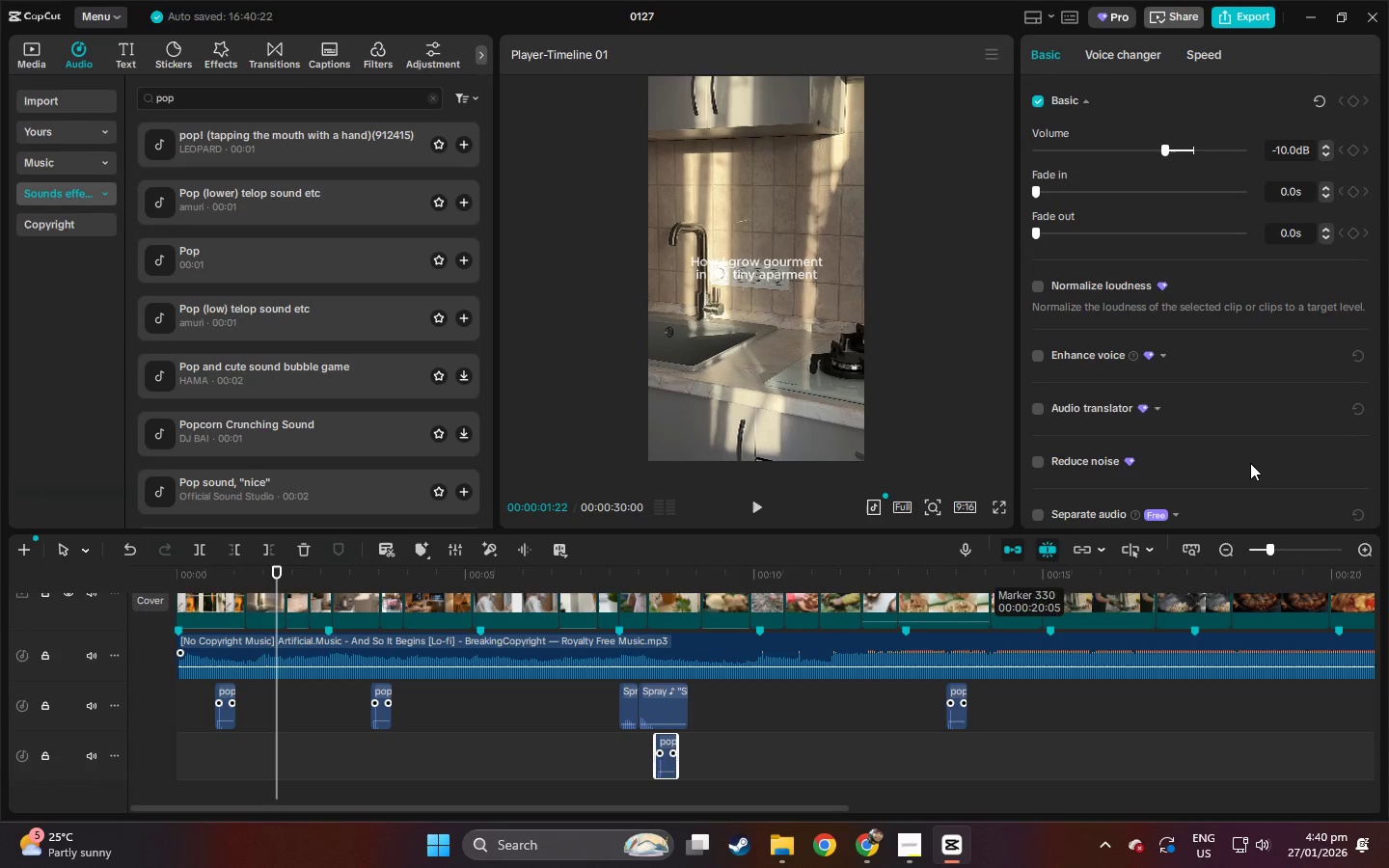 
left_click_drag(start_coordinate=[1296, 151], to_coordinate=[1278, 151])
 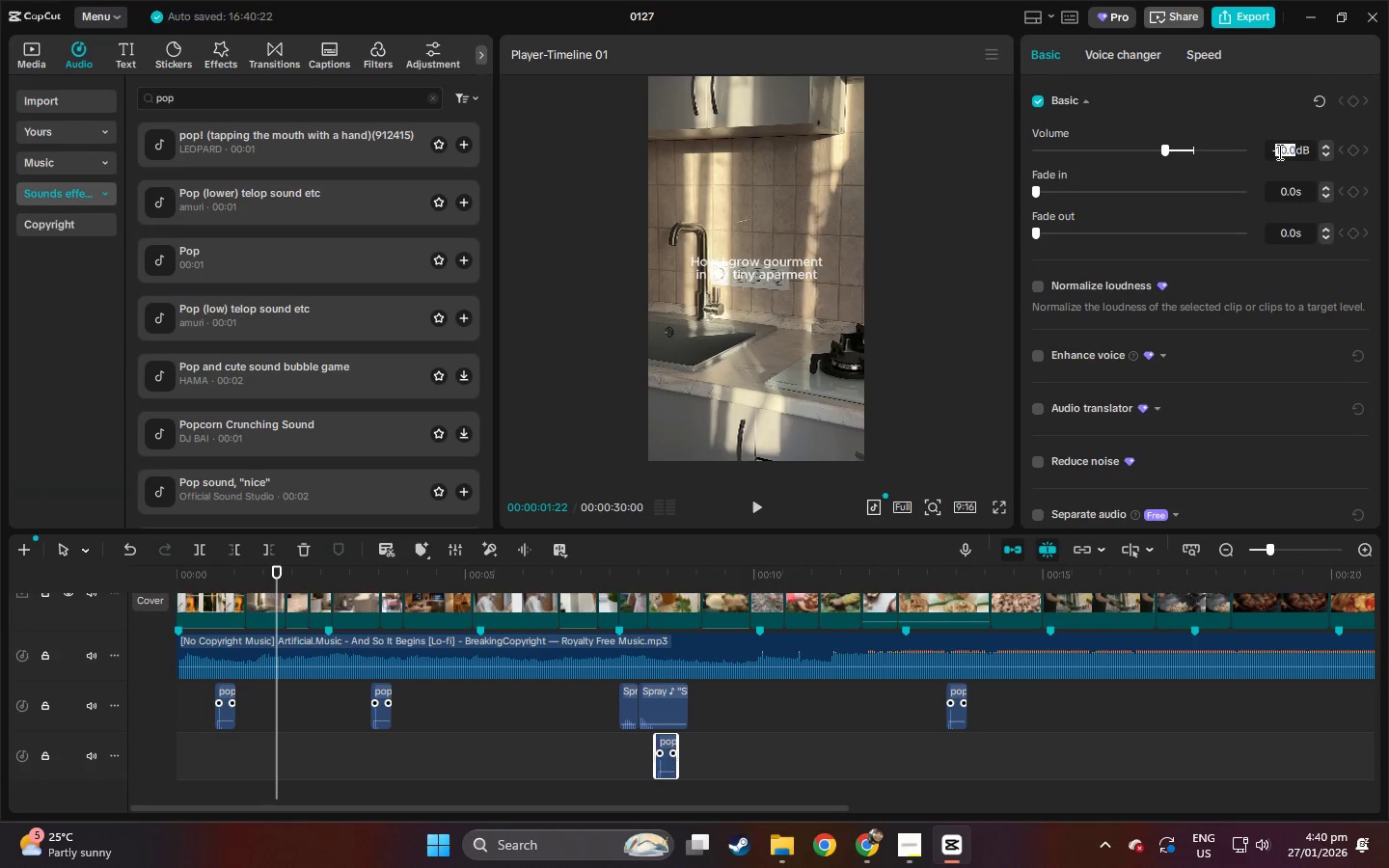 
key(Backspace)
 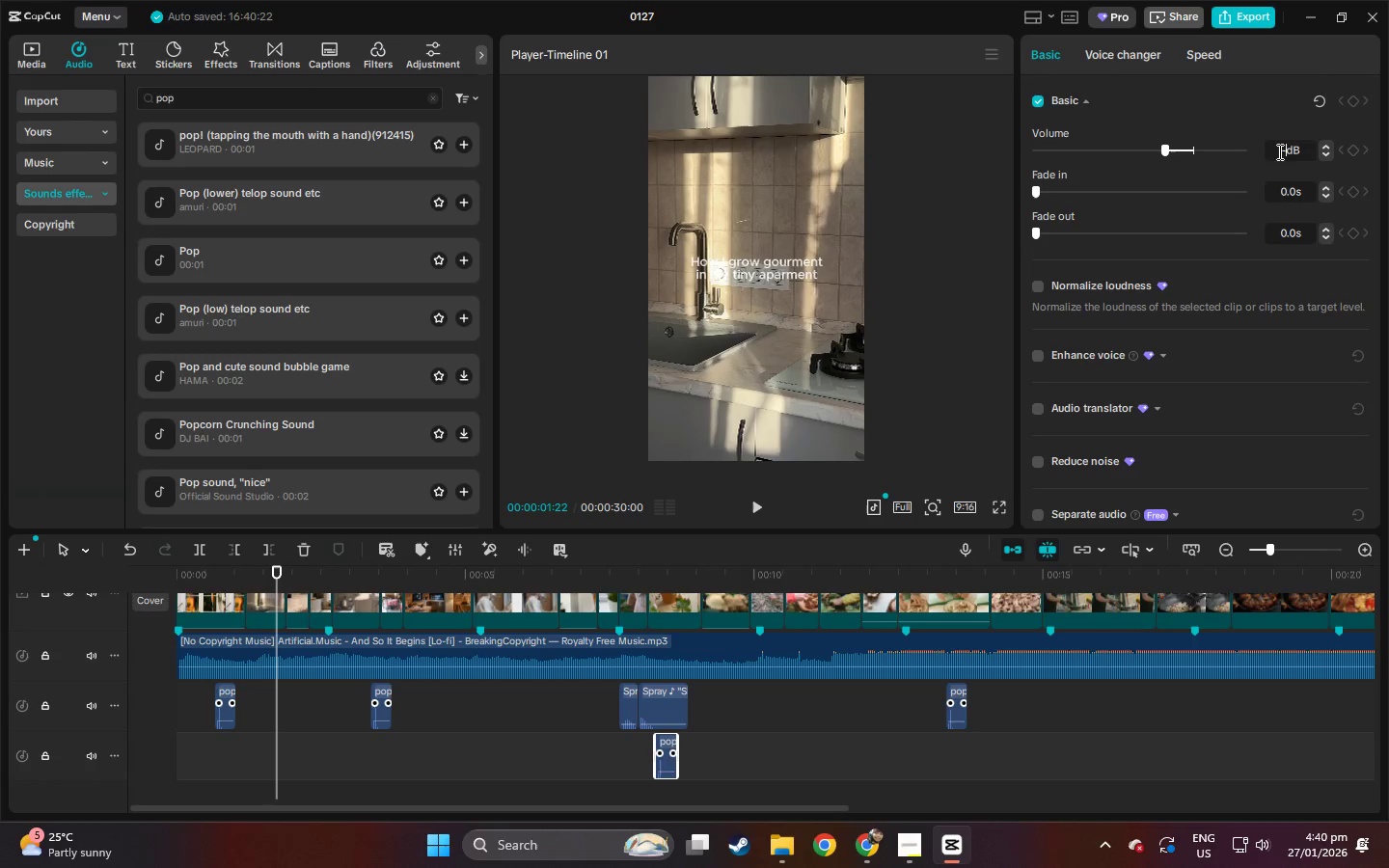 
key(8)
 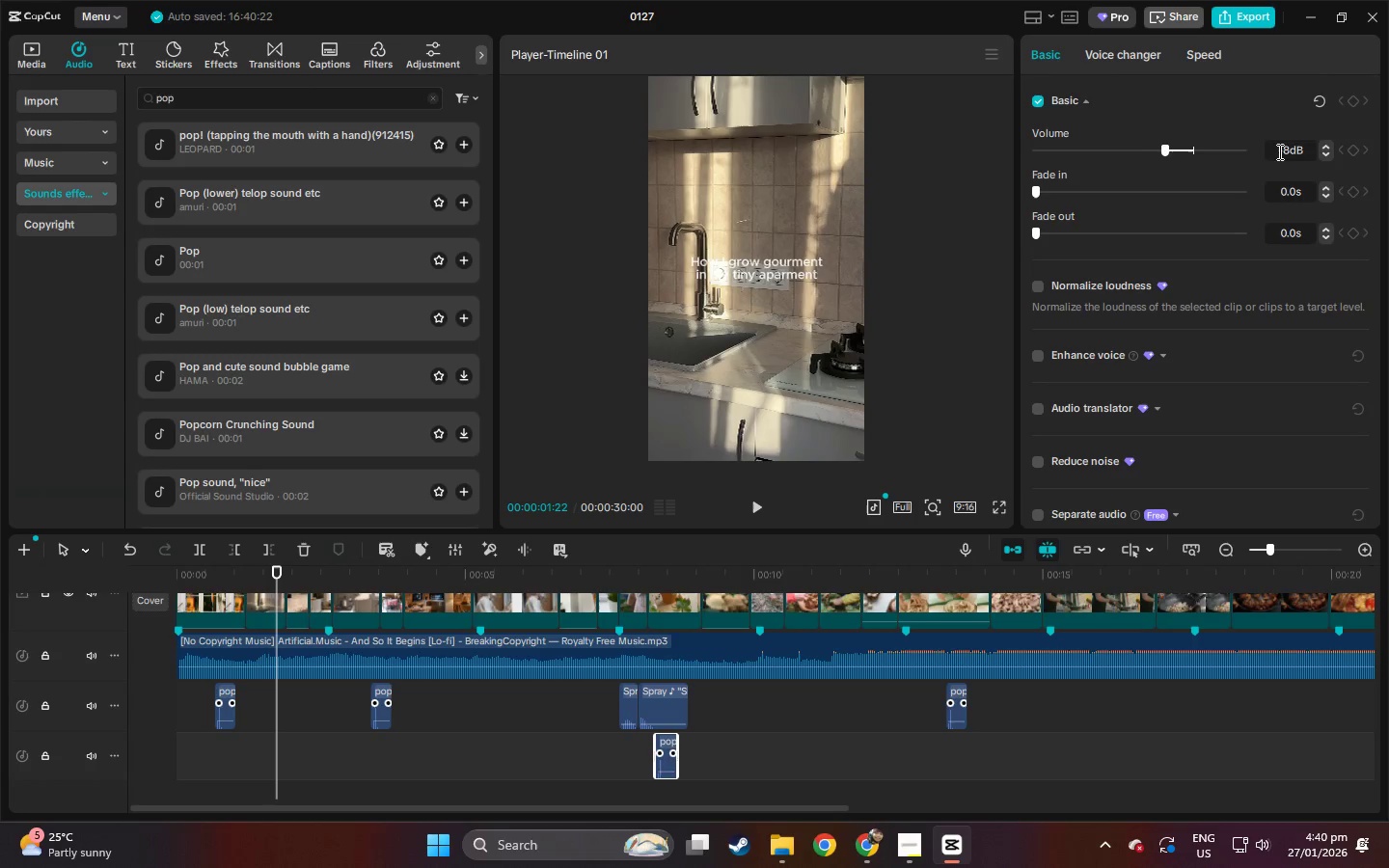 
key(Enter)
 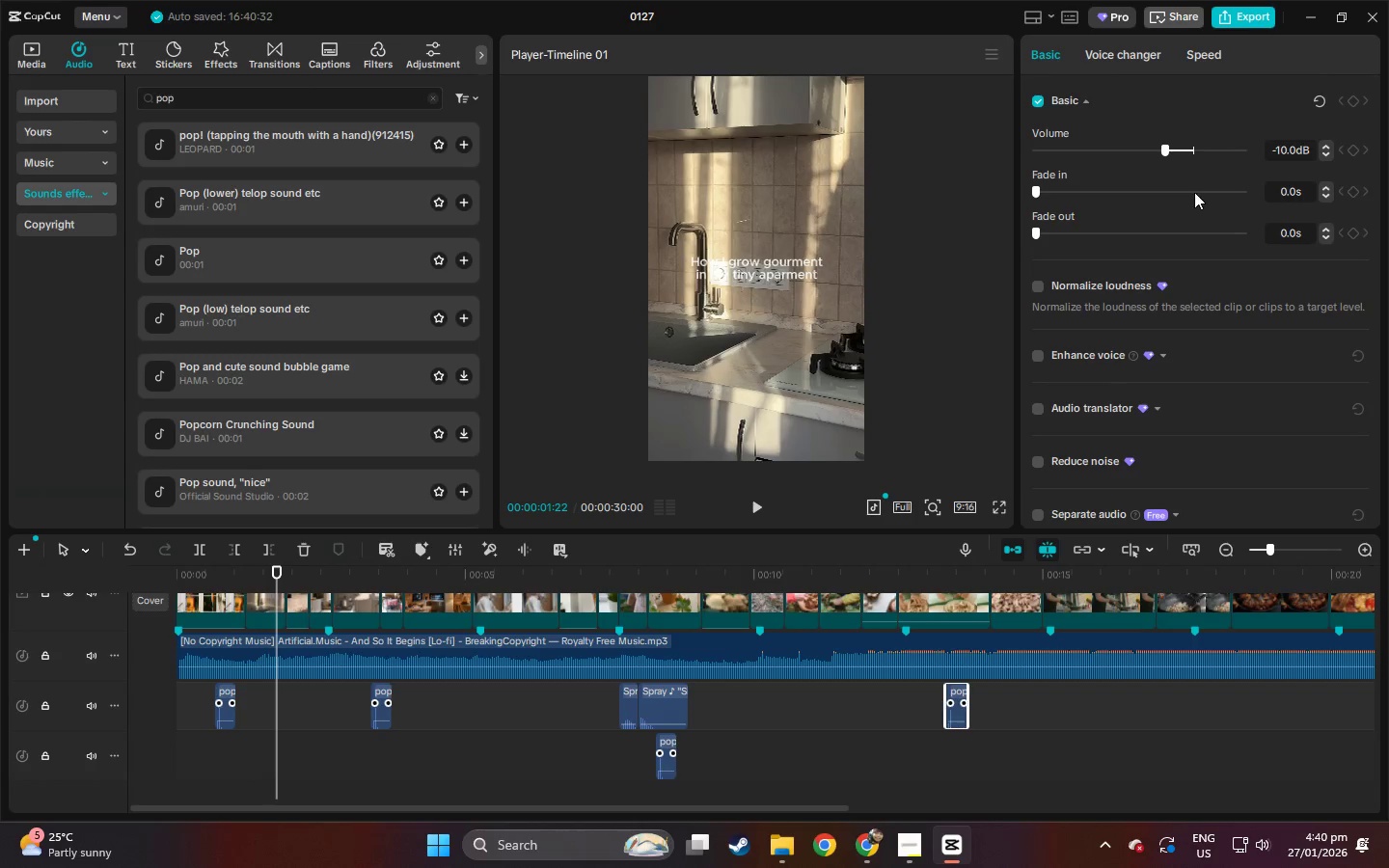 
left_click_drag(start_coordinate=[1295, 150], to_coordinate=[1269, 153])
 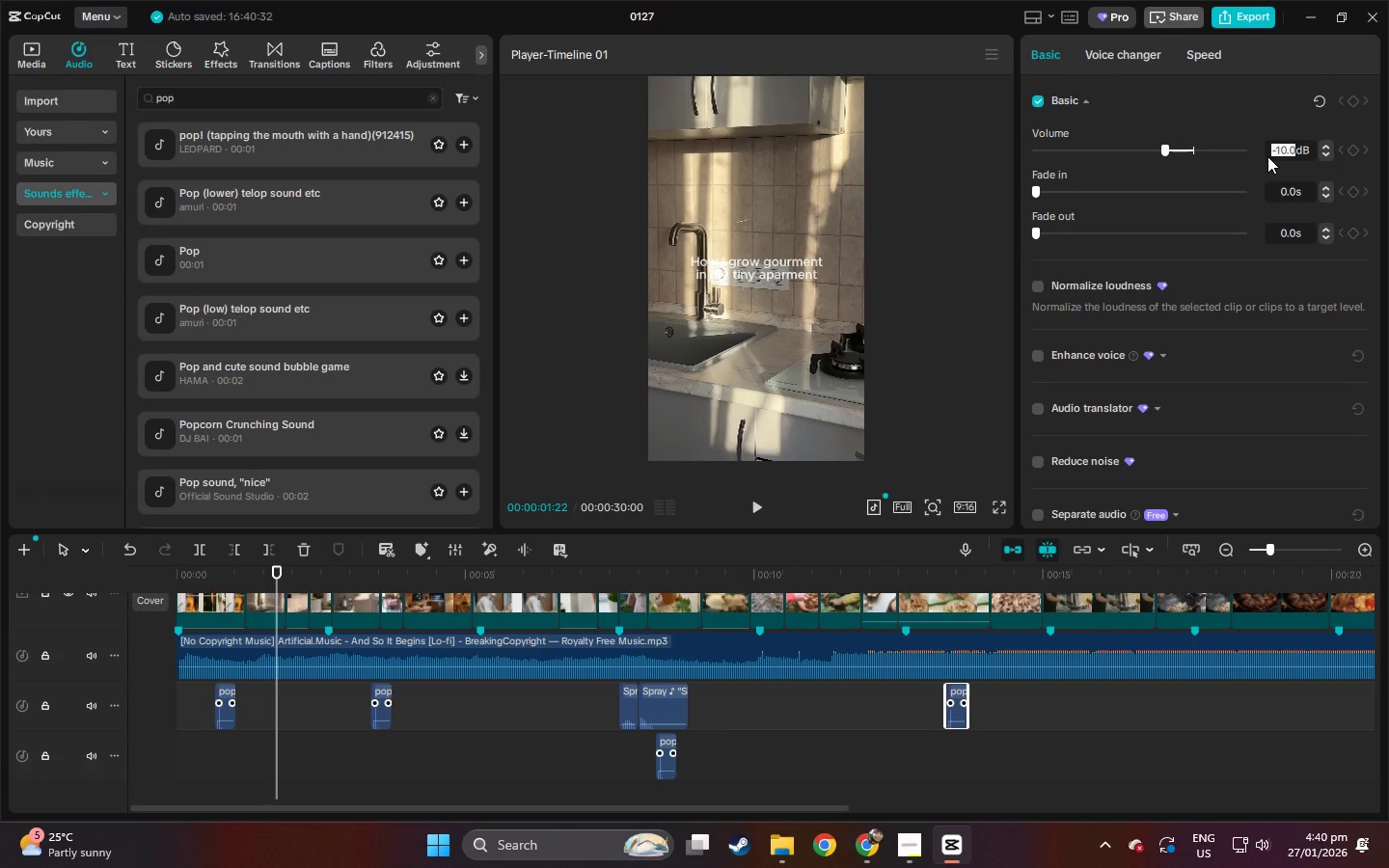 
key(Minus)
 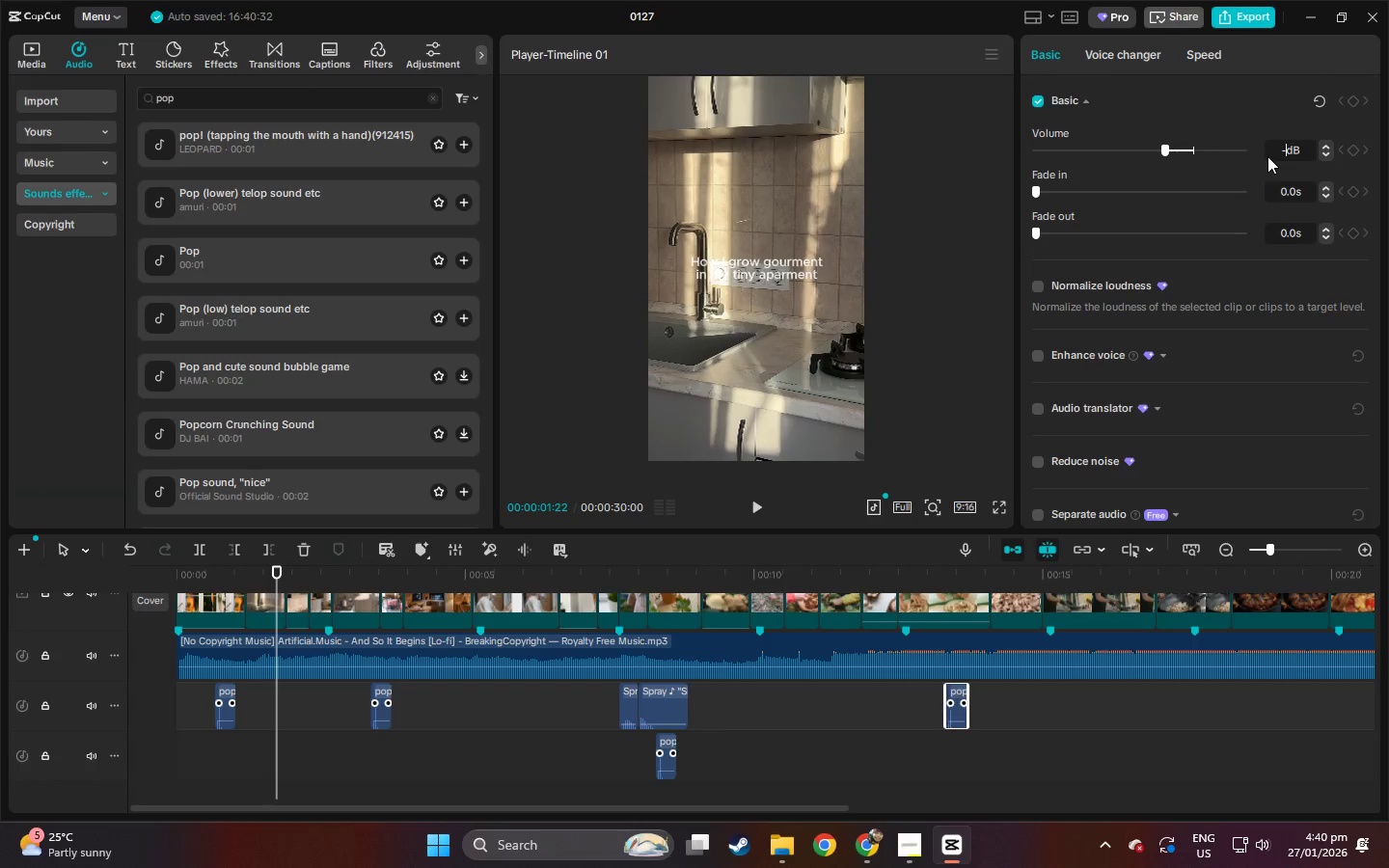 
key(8)
 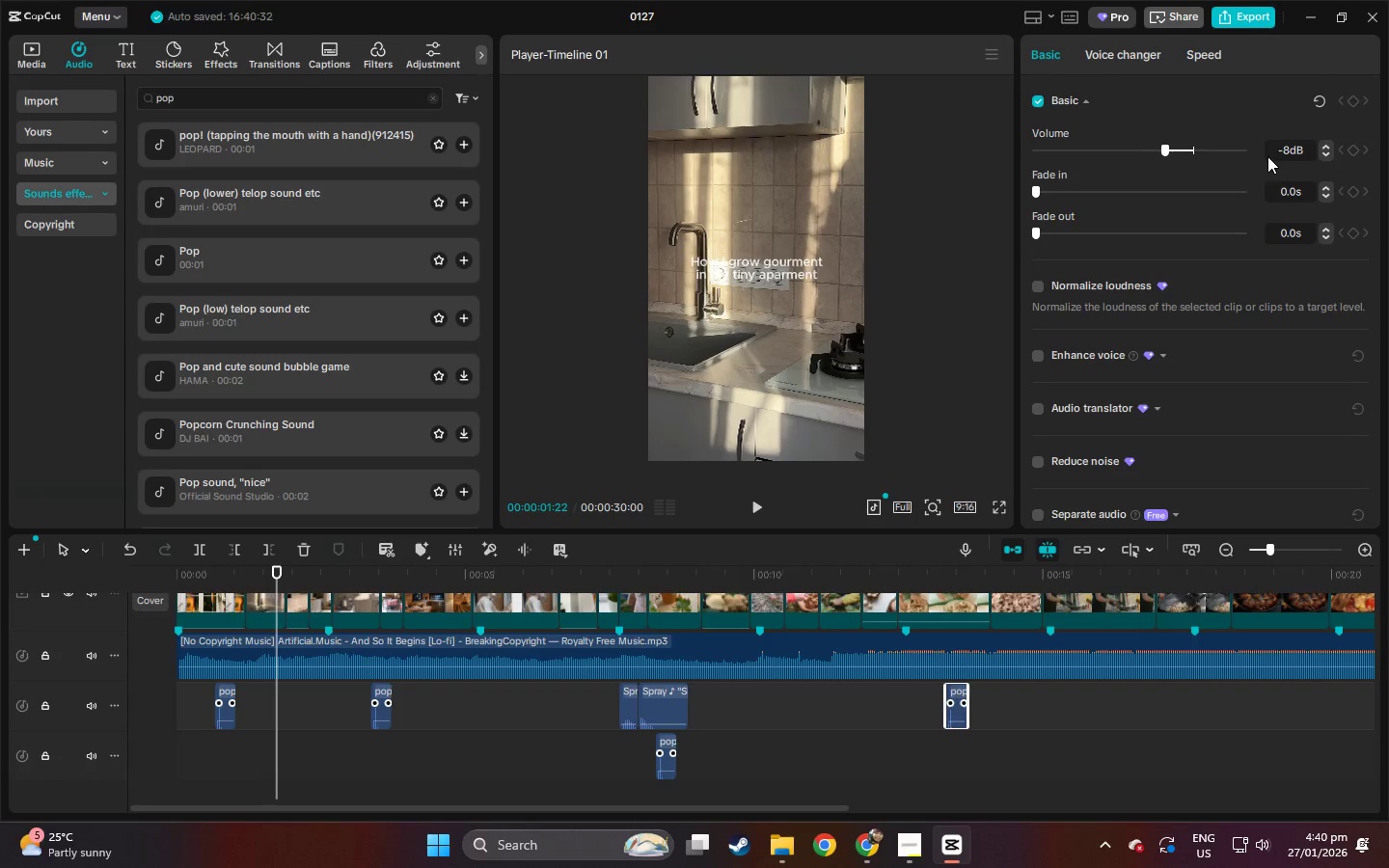 
key(Enter)
 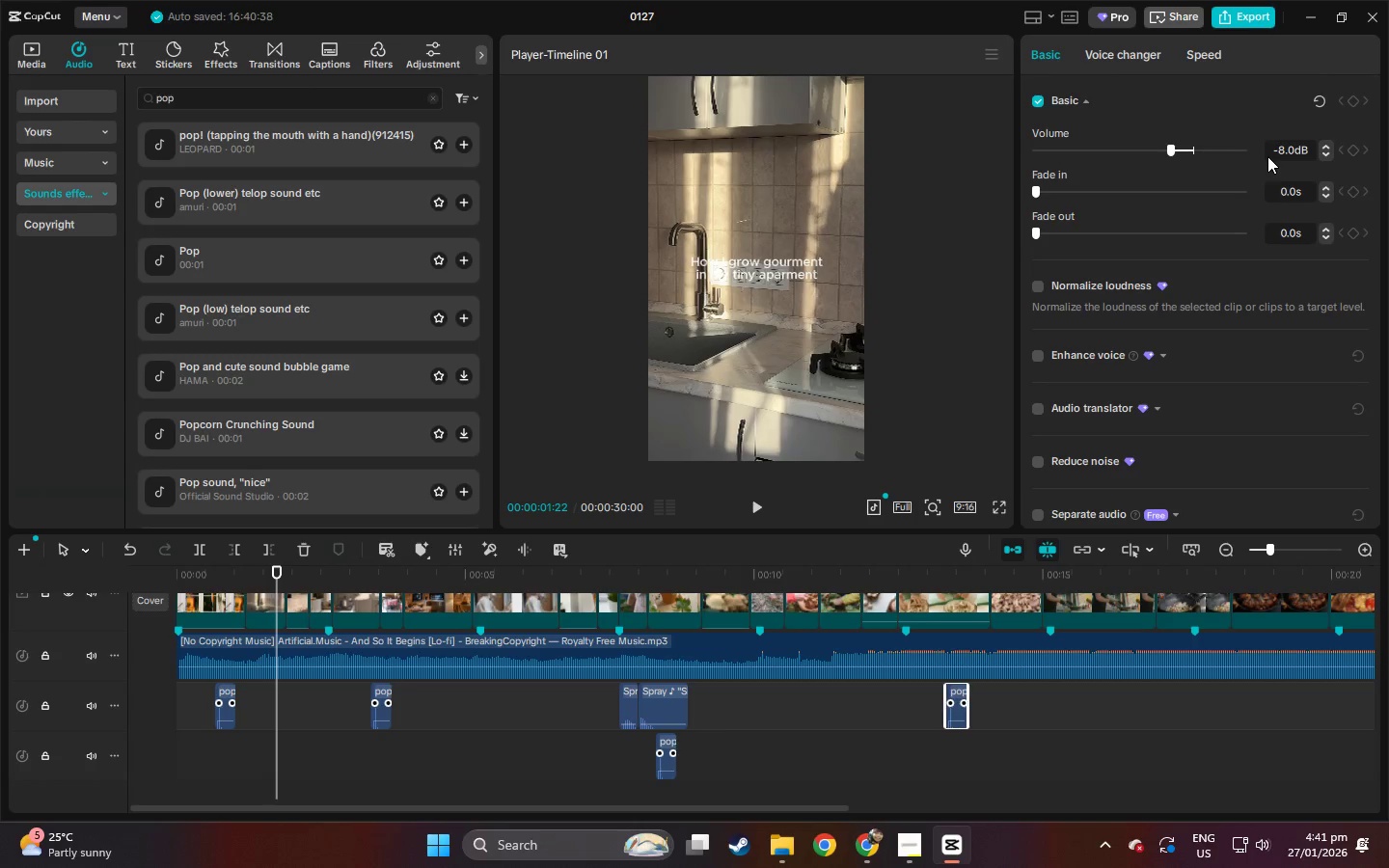 
wait(43.45)
 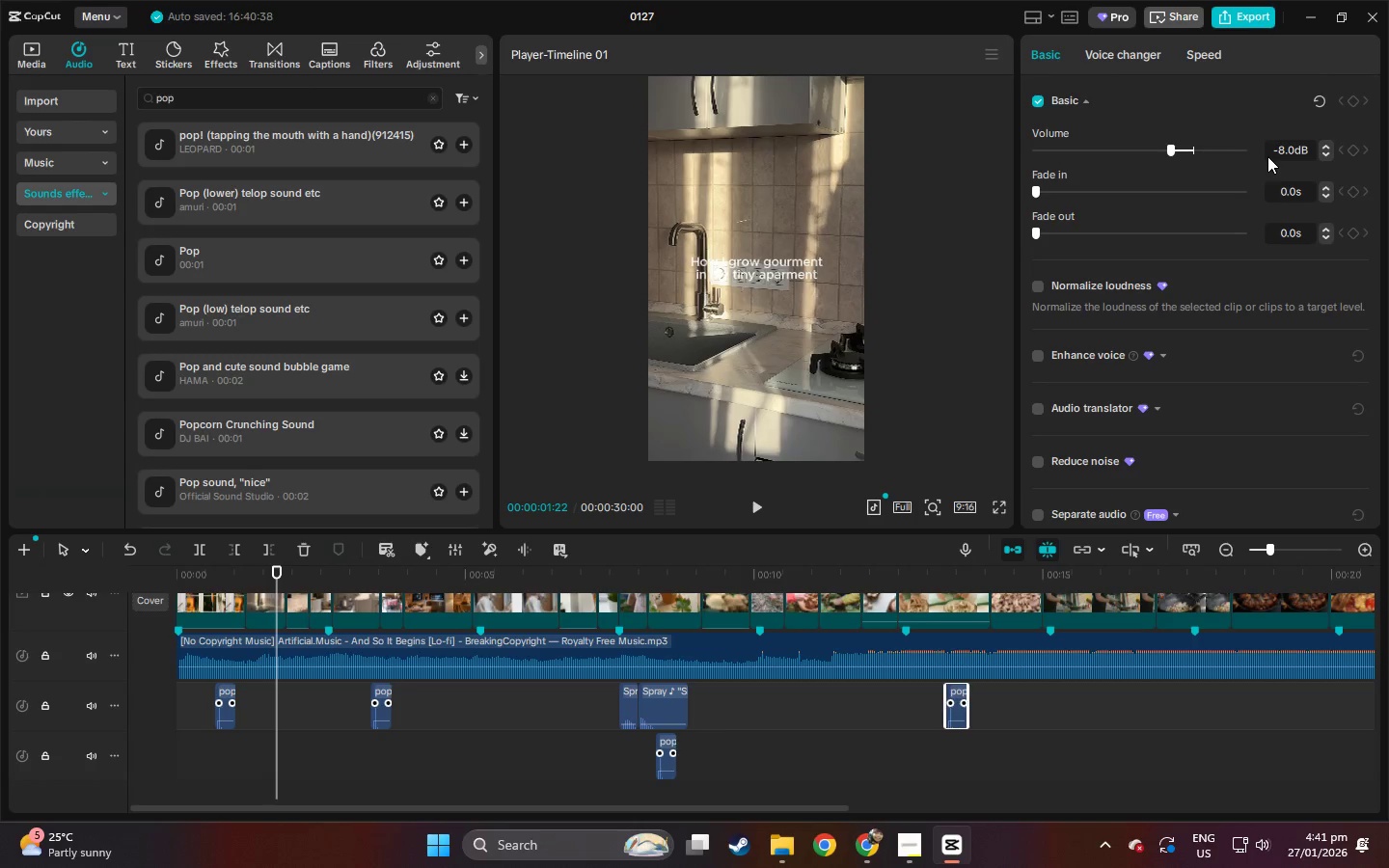 
left_click_drag(start_coordinate=[198, 578], to_coordinate=[138, 575])
 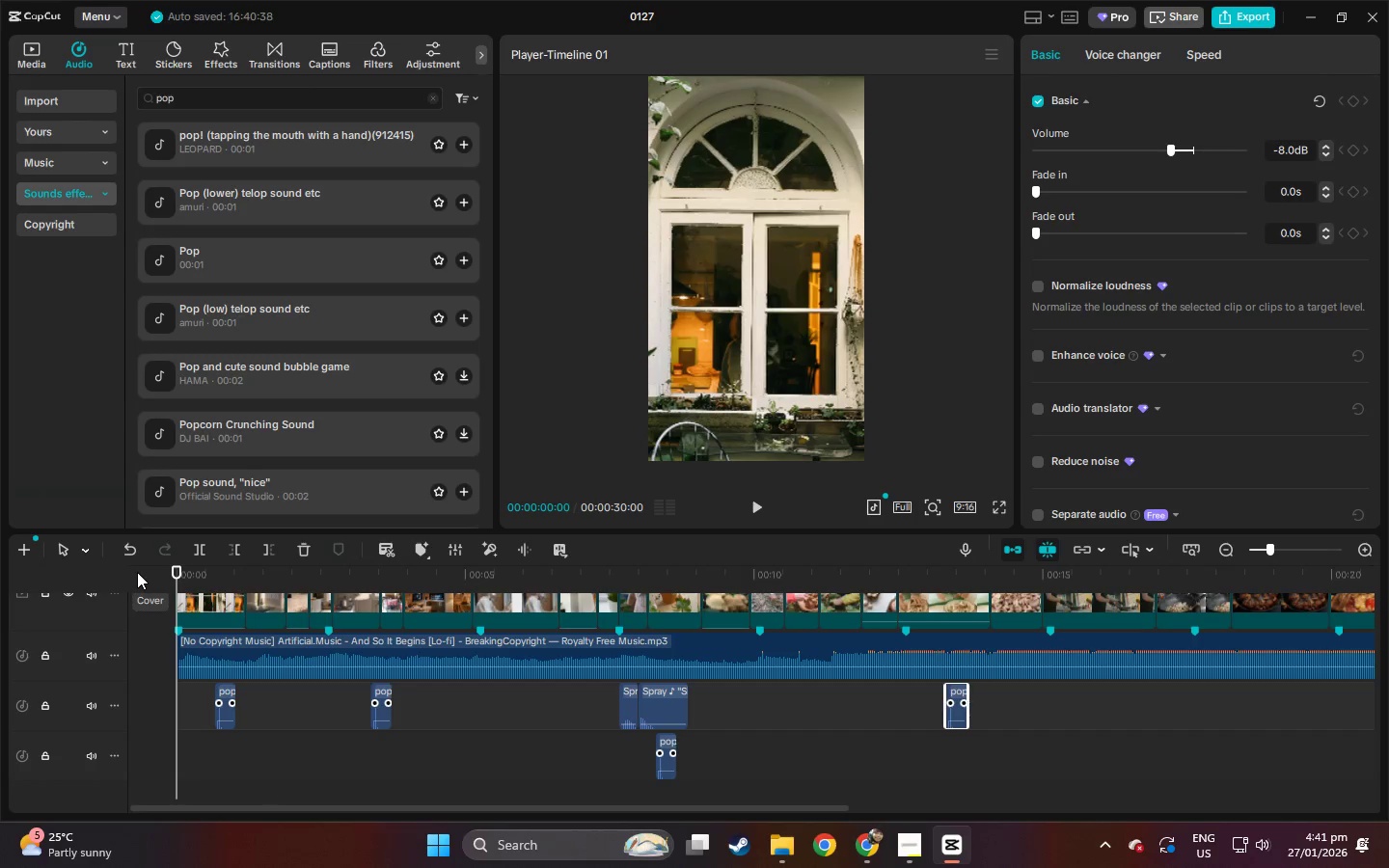 
key(Space)
 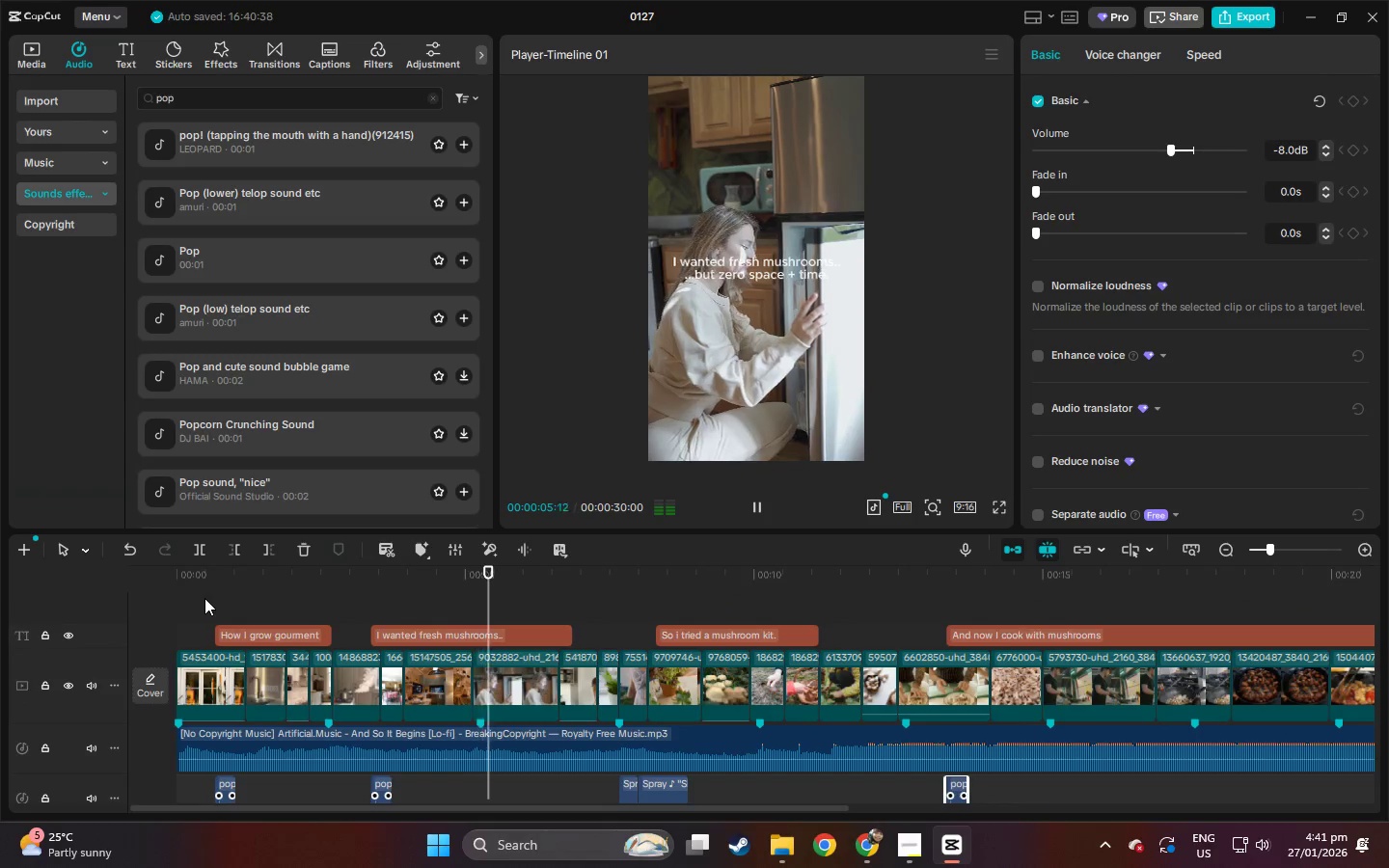 
scroll: coordinate [204, 606], scroll_direction: up, amount: 9.0
 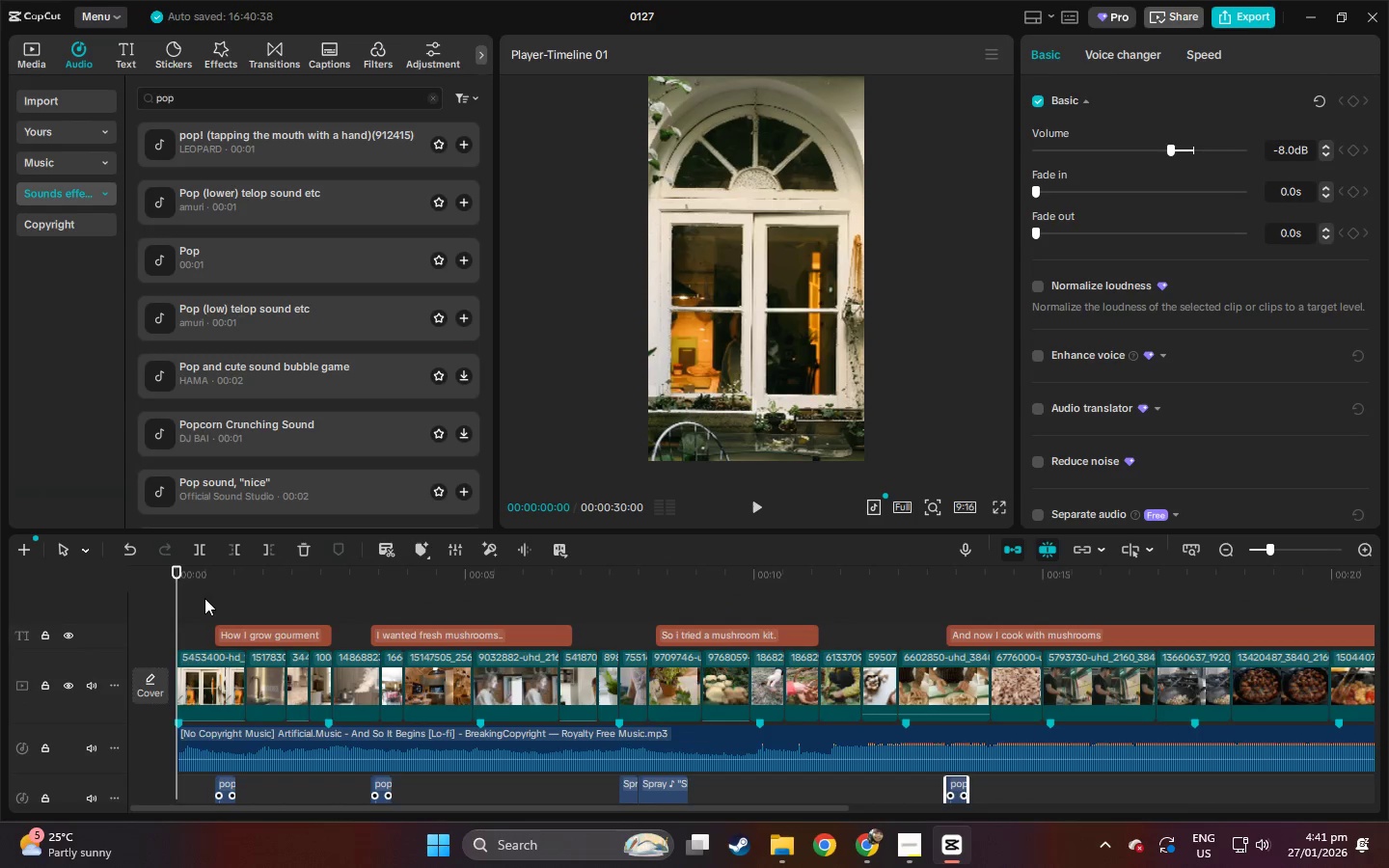 
wait(10.23)
 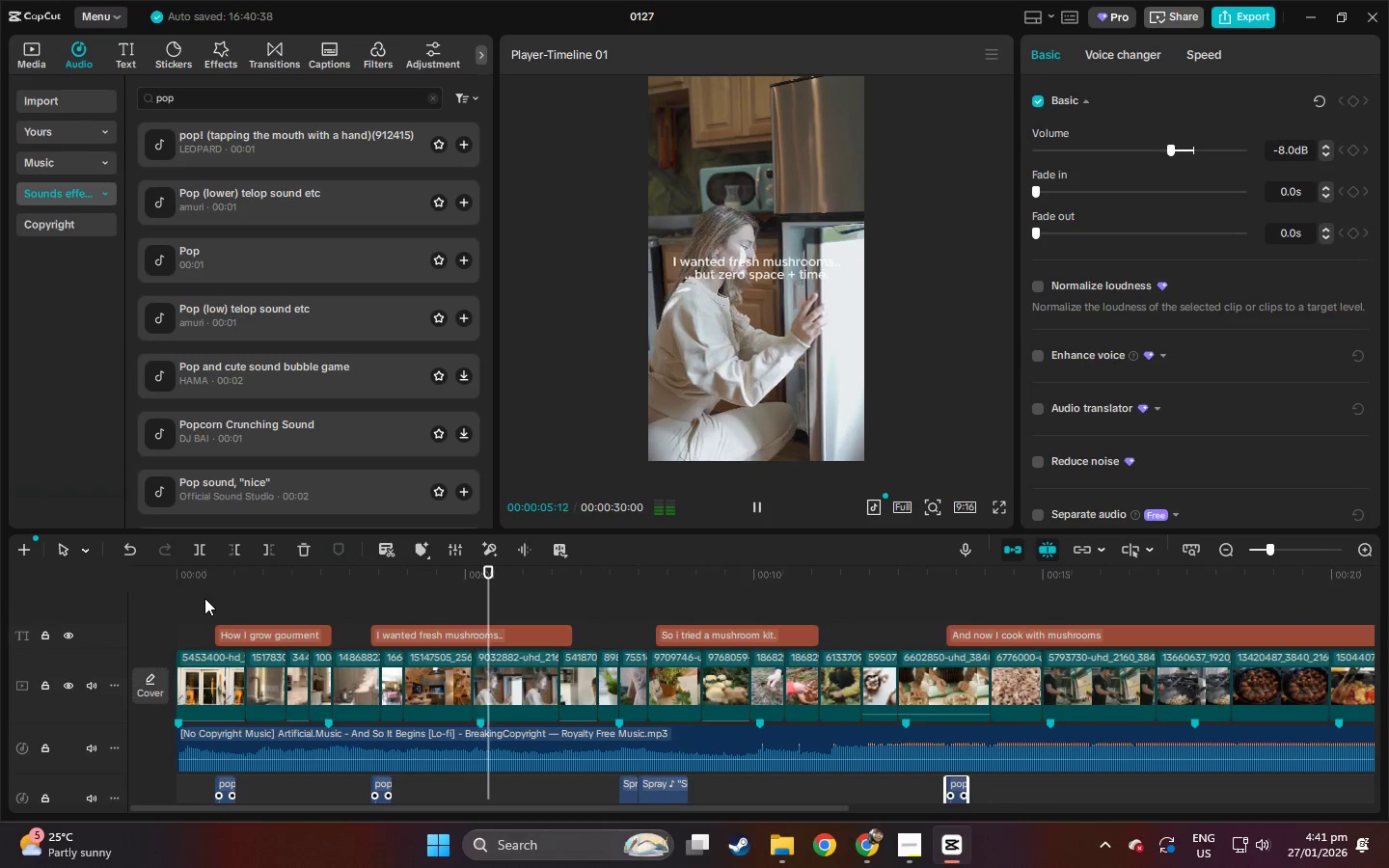 
left_click_drag(start_coordinate=[730, 807], to_coordinate=[933, 815])
 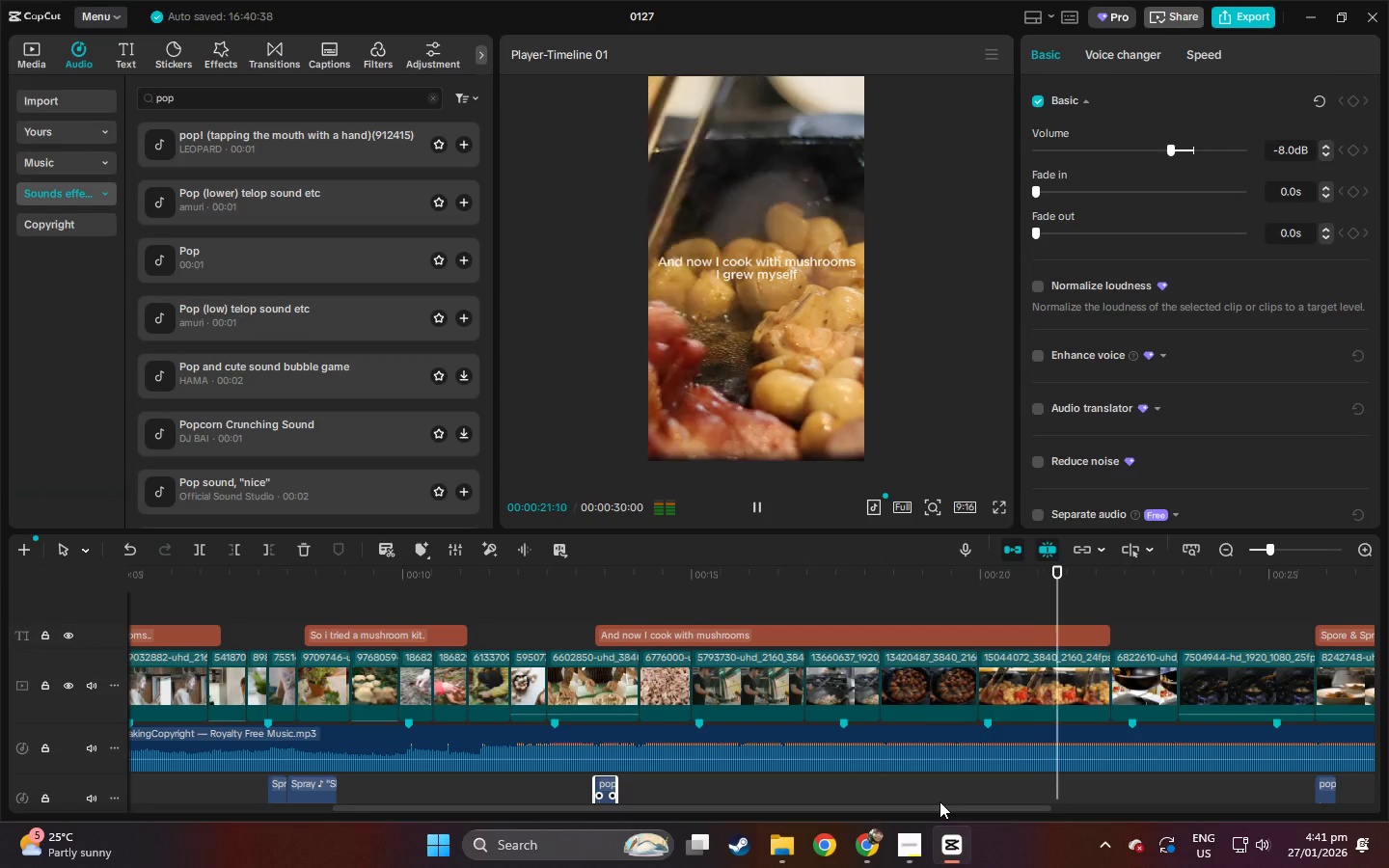 
wait(5.59)
 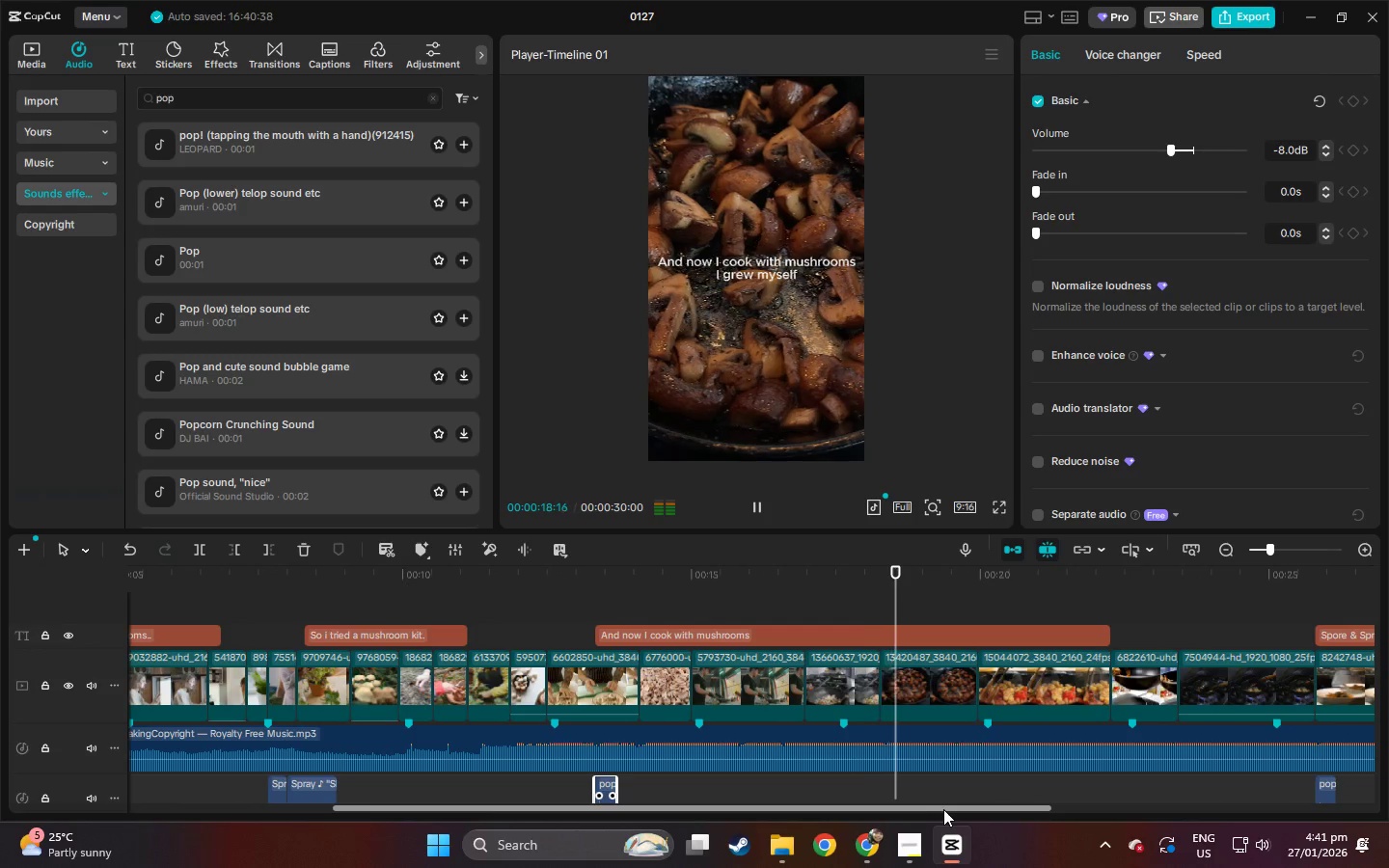 
left_click_drag(start_coordinate=[1039, 805], to_coordinate=[568, 799])
 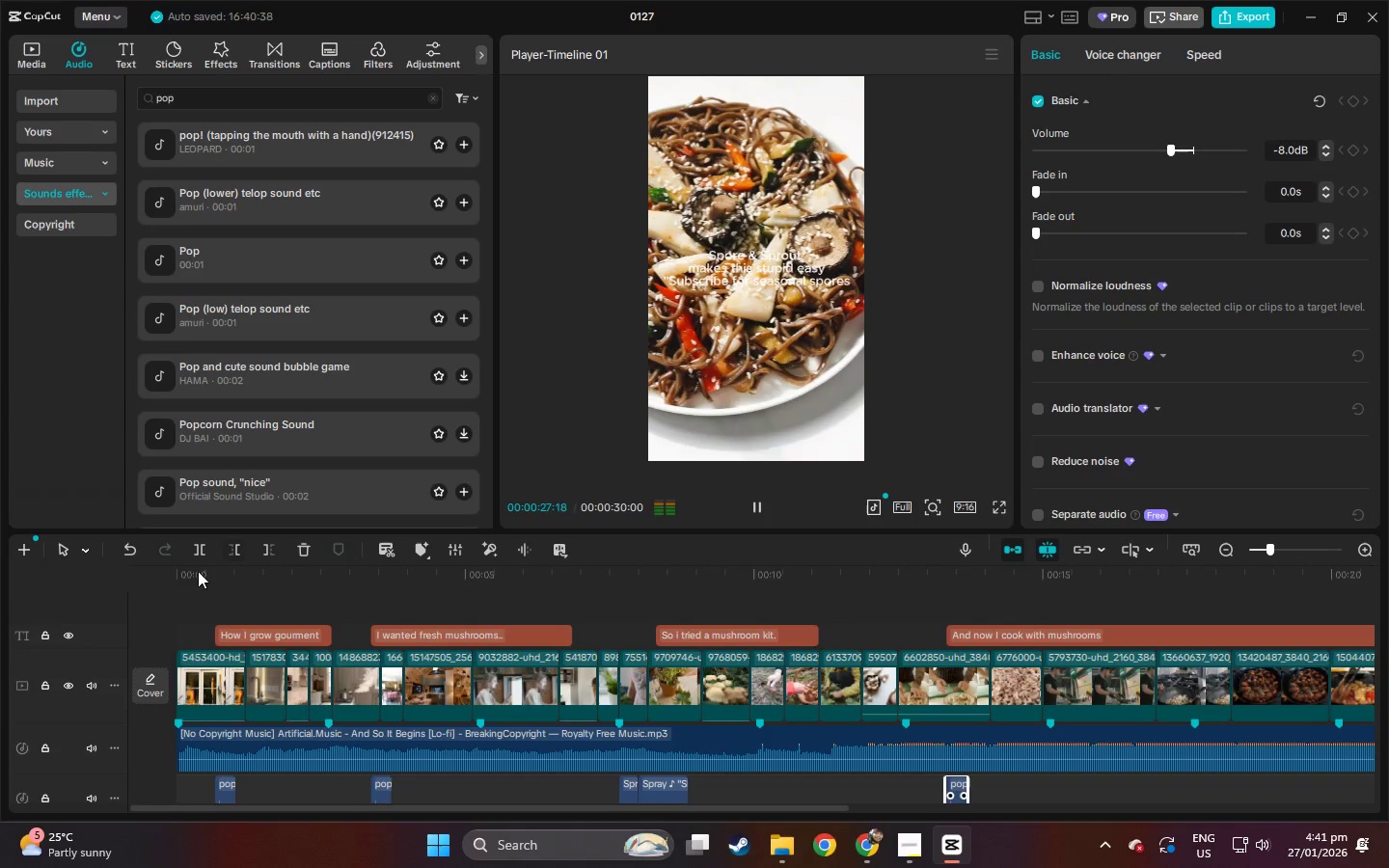 
left_click_drag(start_coordinate=[188, 574], to_coordinate=[168, 579])
 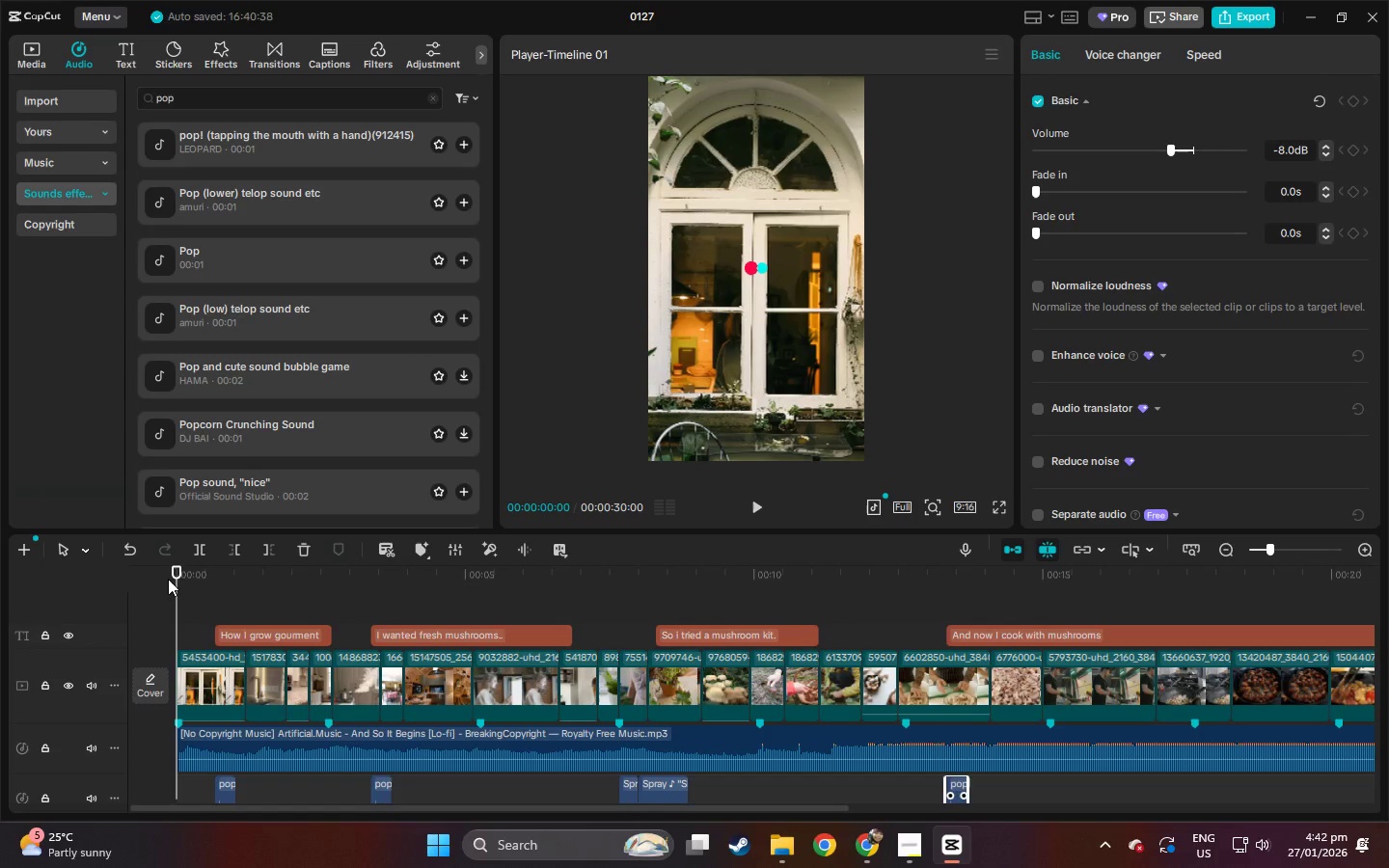 
wait(27.19)
 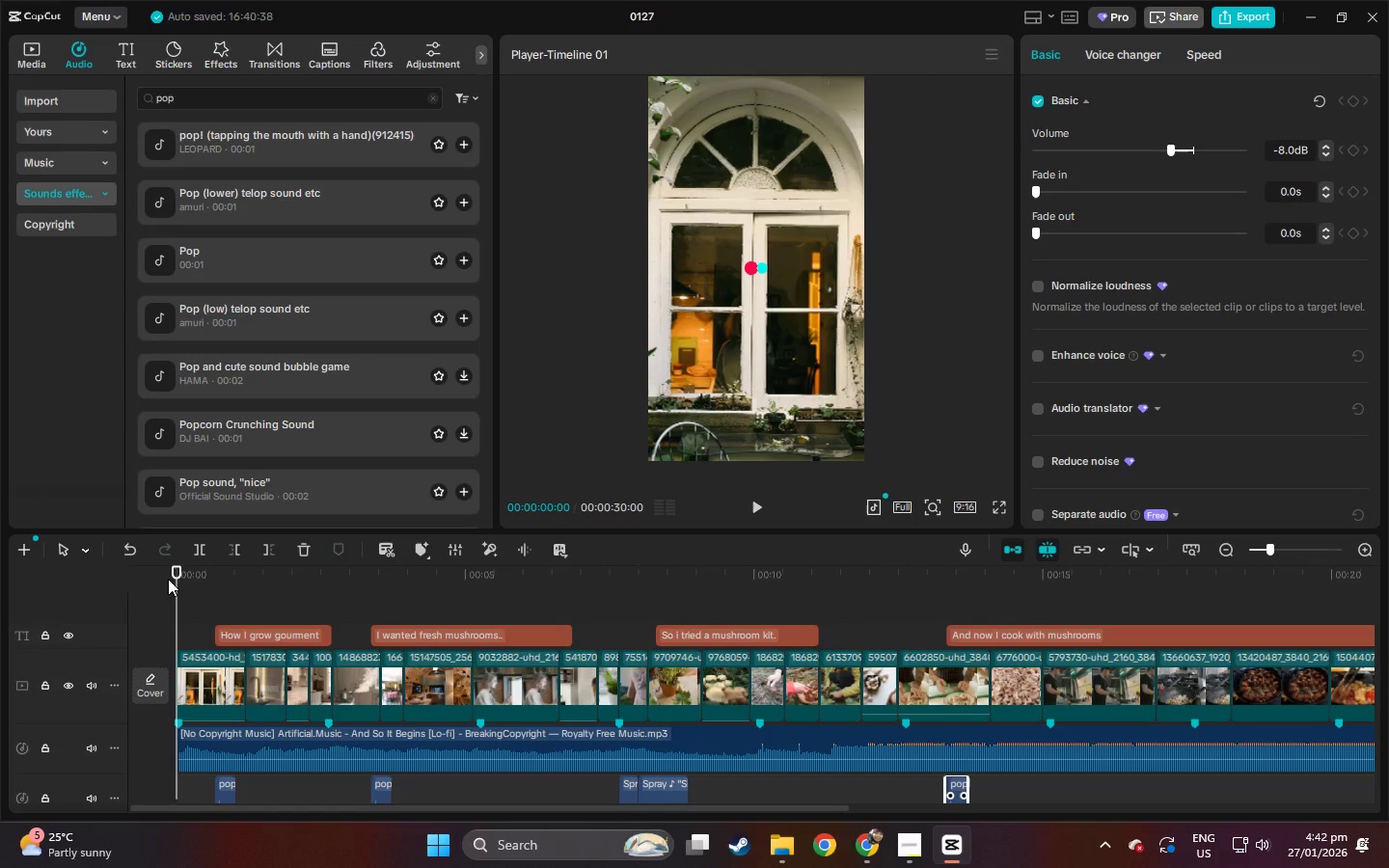 
left_click_drag(start_coordinate=[185, 577], to_coordinate=[156, 580])
 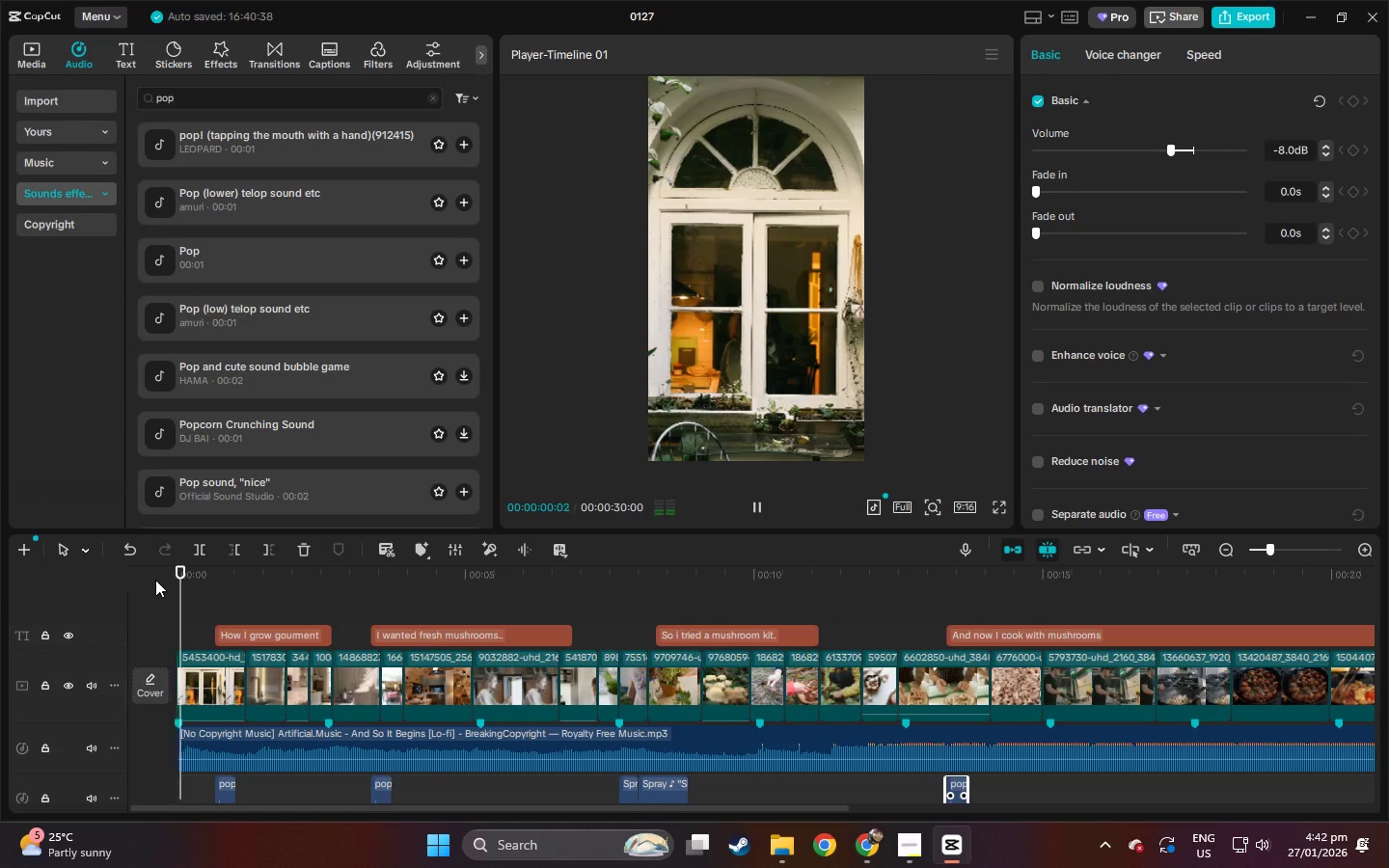 
key(Space)
 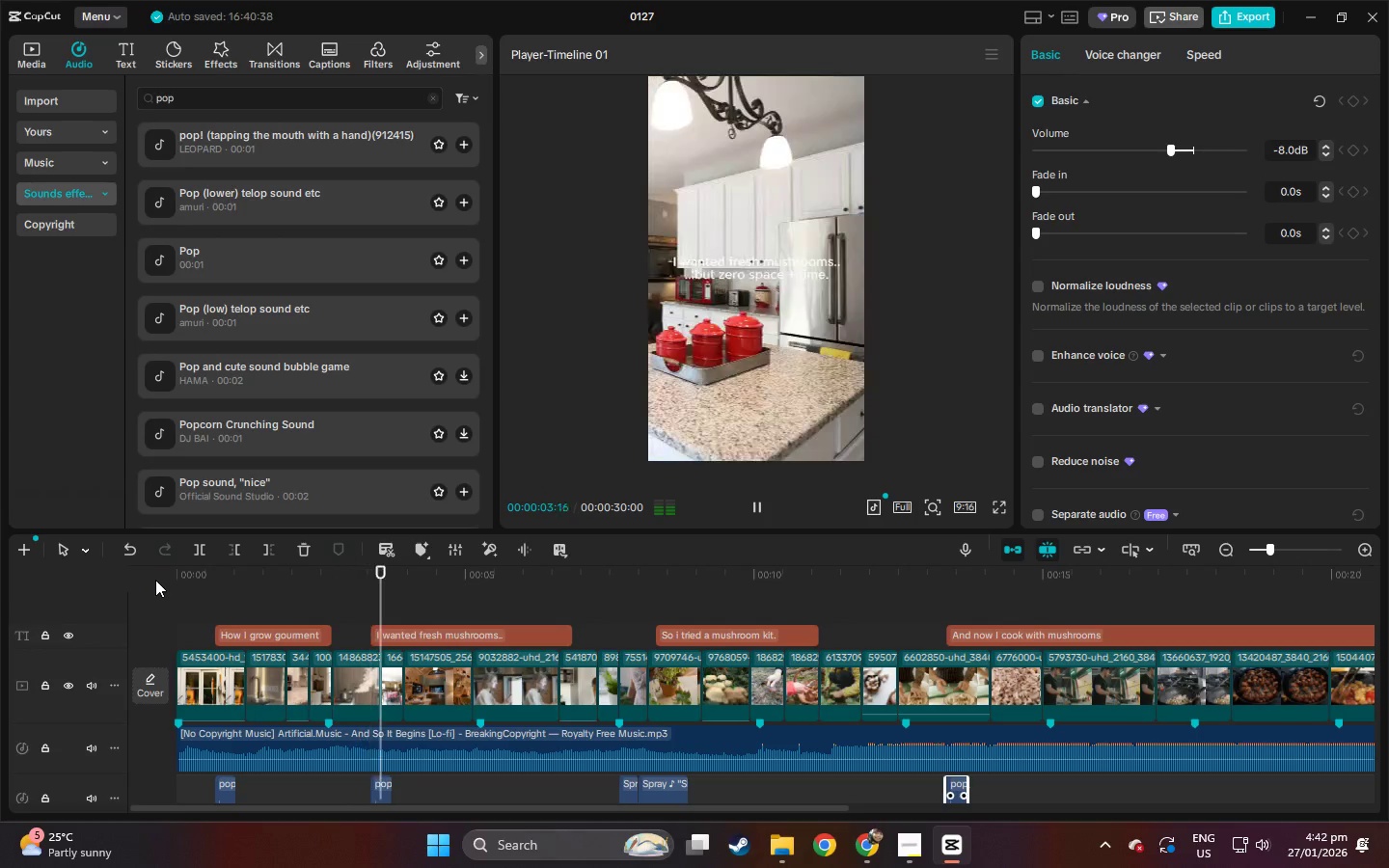 
key(Space)
 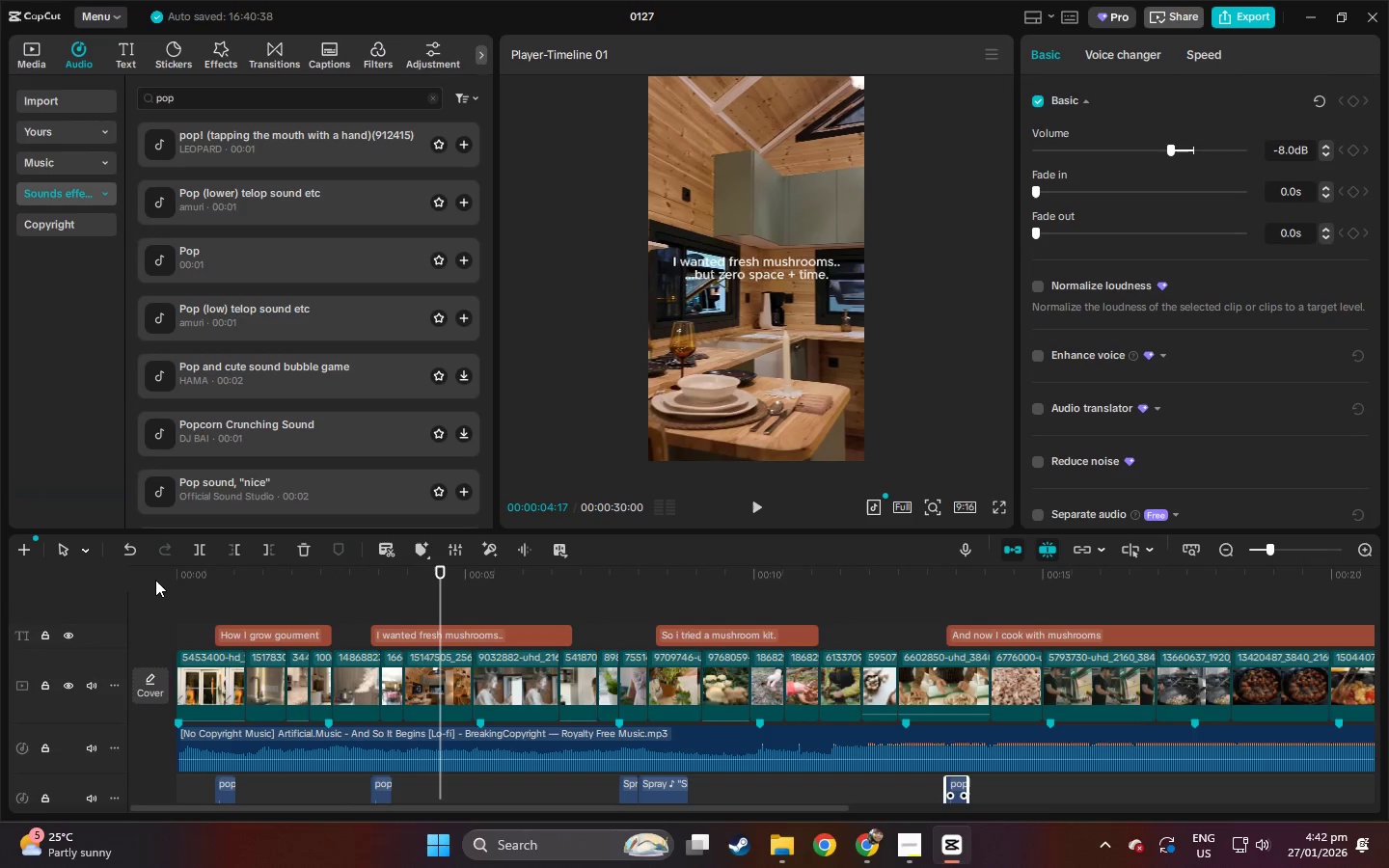 
wait(10.84)
 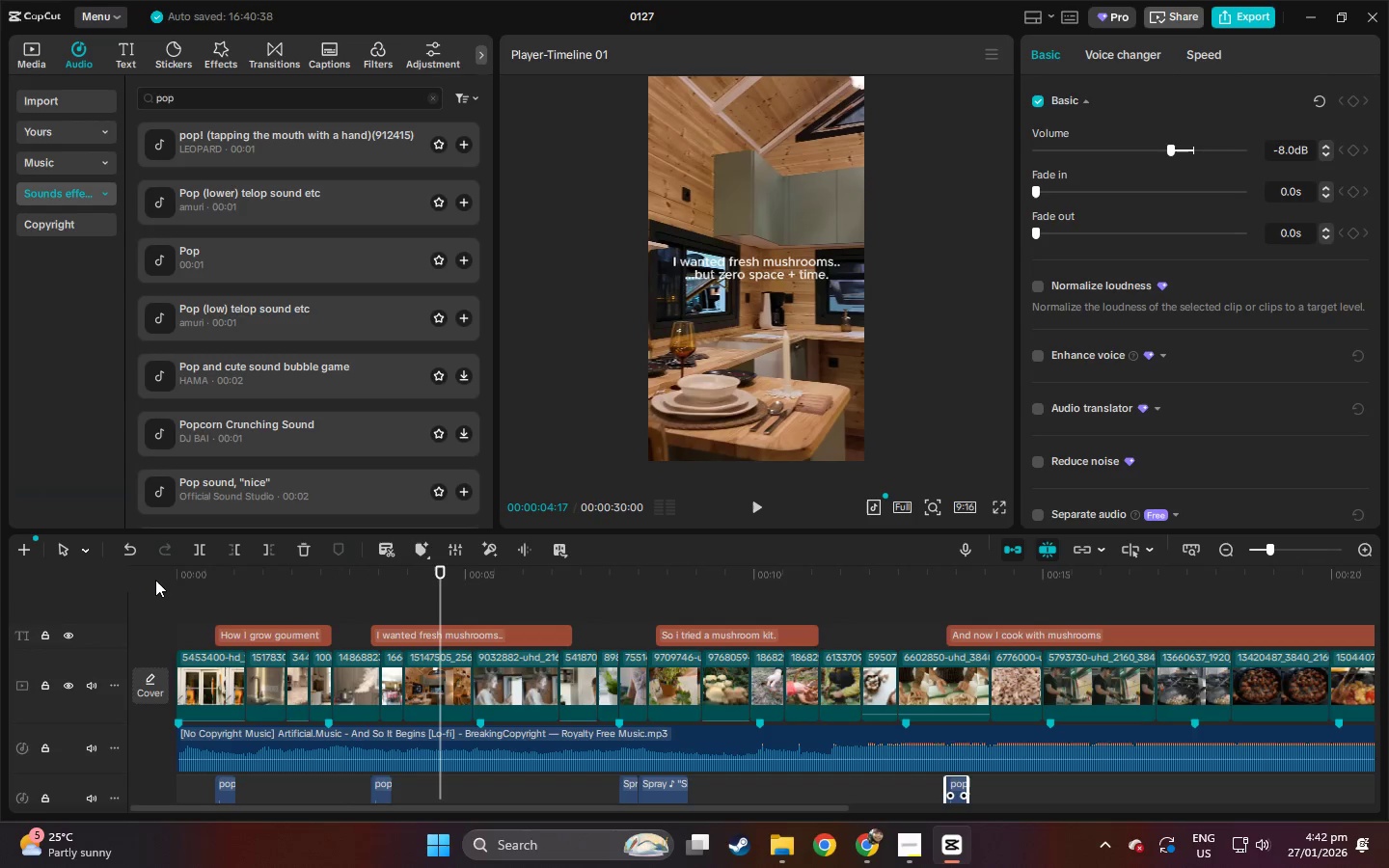 
left_click_drag(start_coordinate=[239, 584], to_coordinate=[135, 582])
 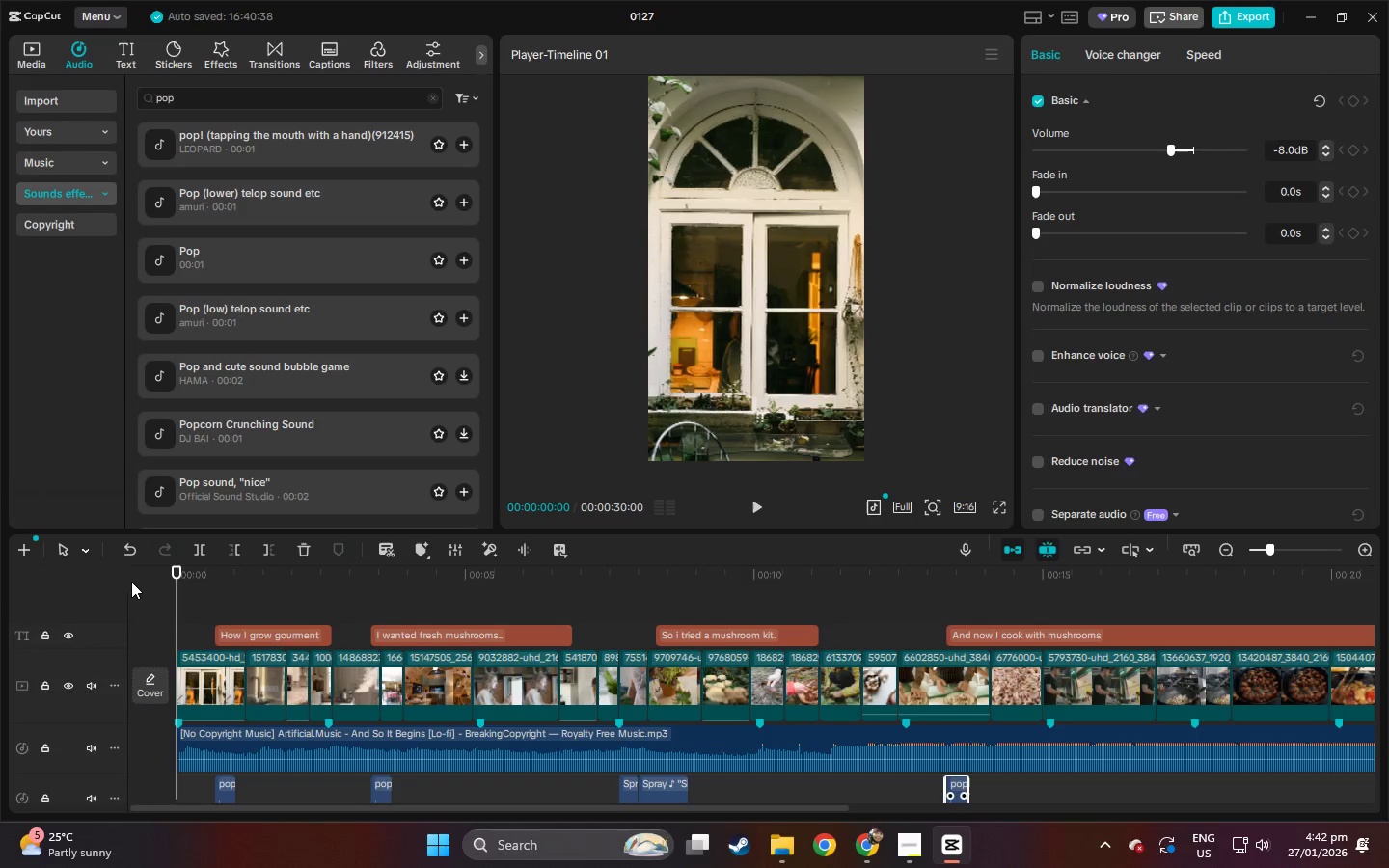 
key(Space)
 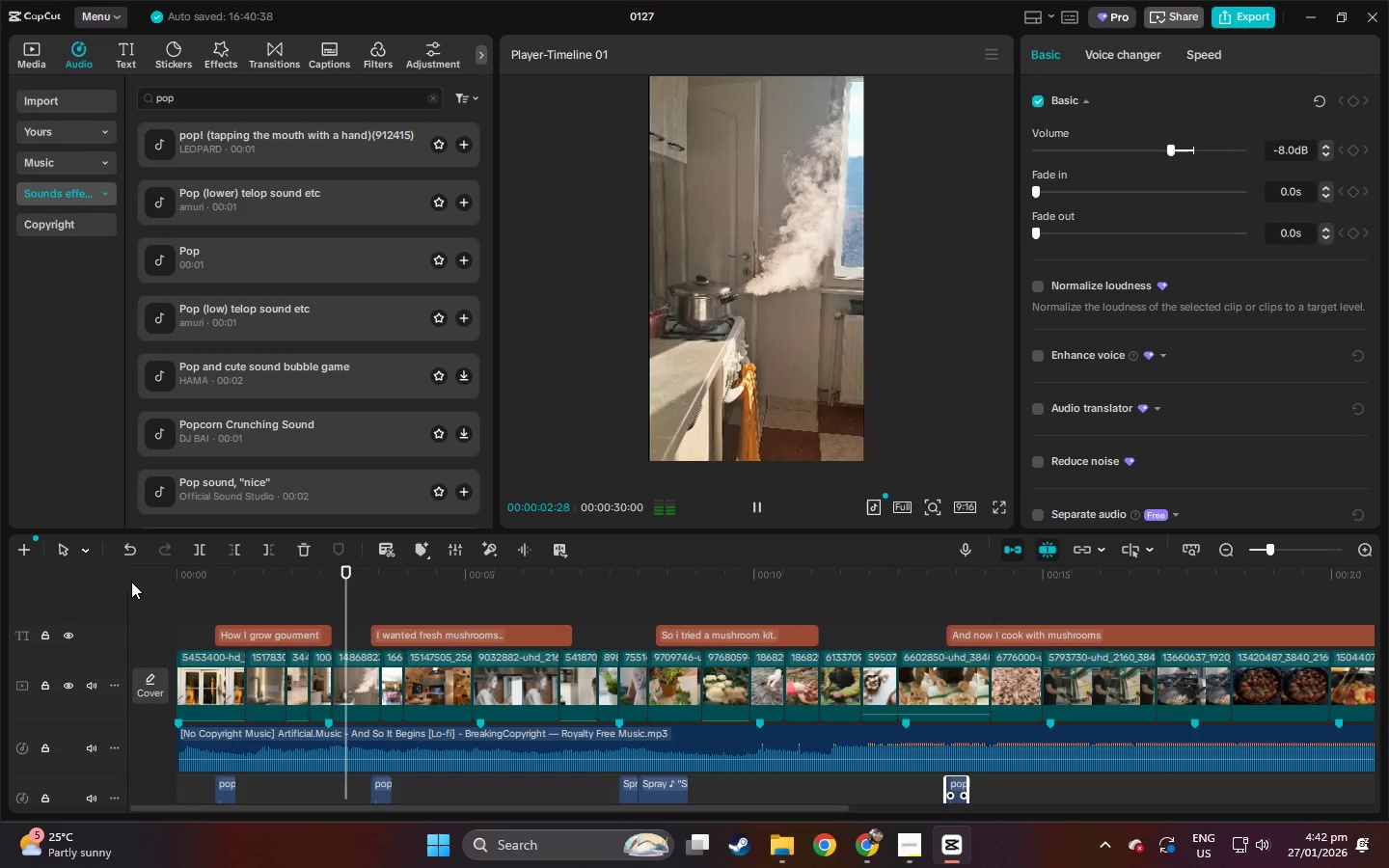 
key(Space)
 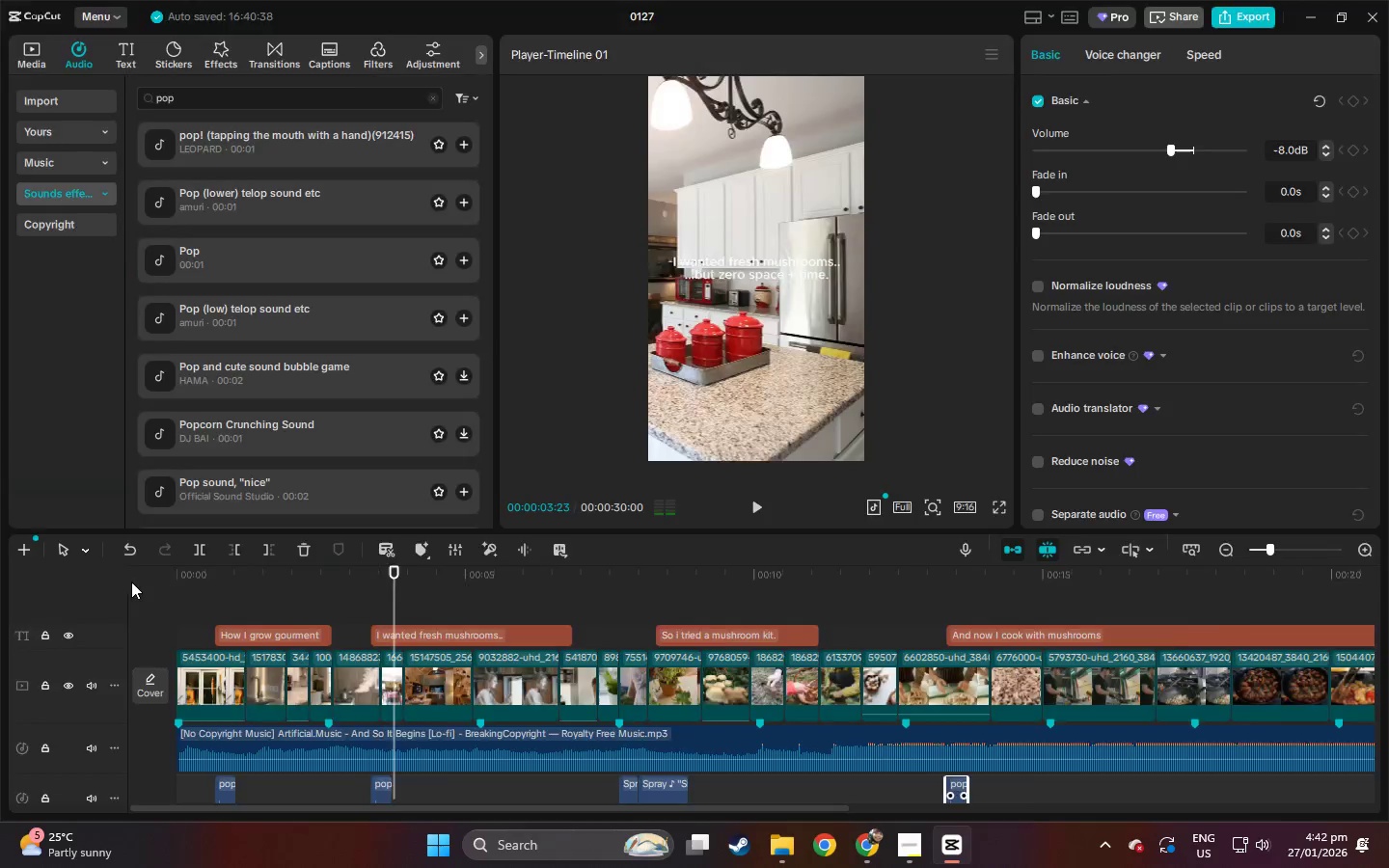 
key(Alt+AltLeft)
 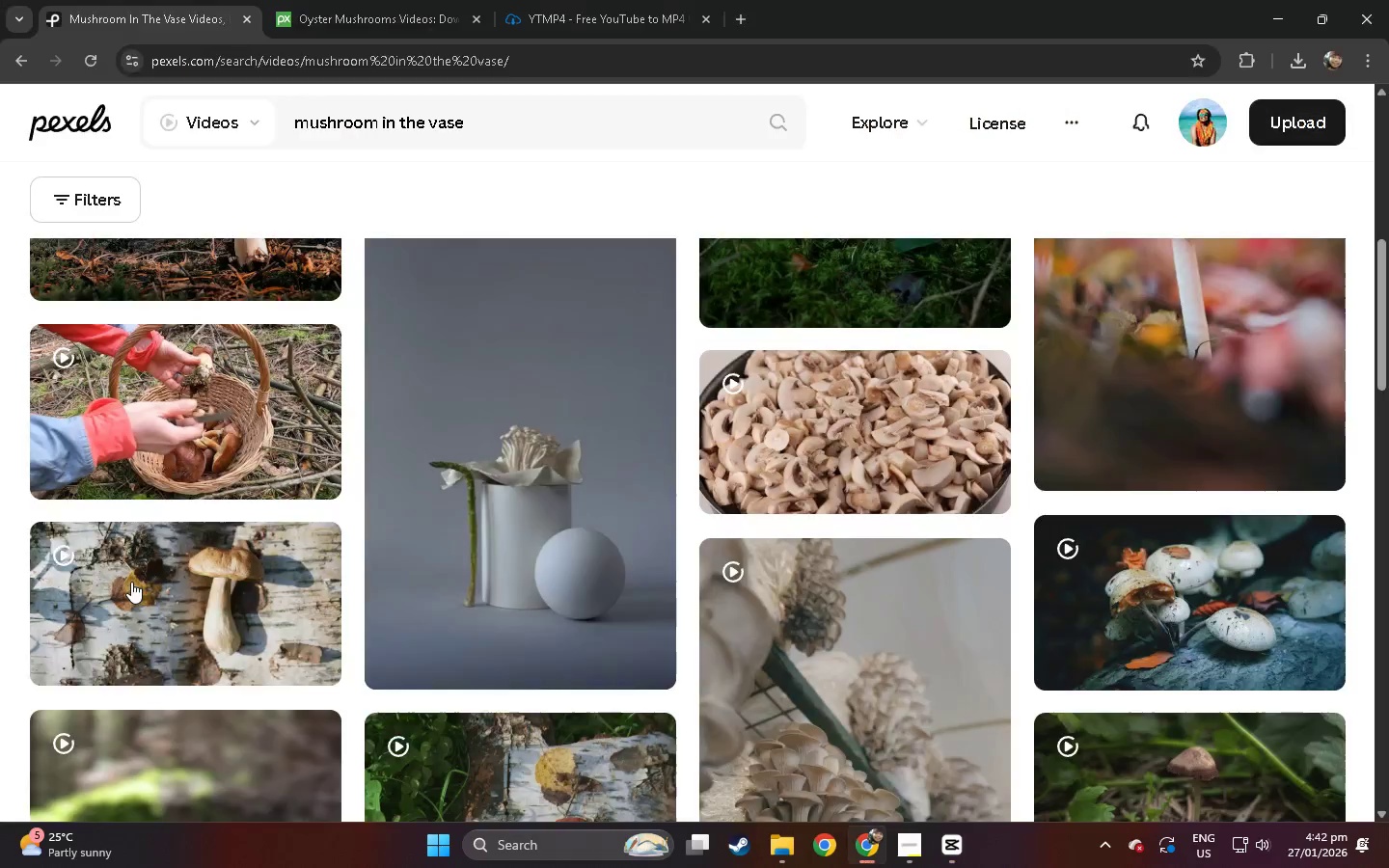 
key(Alt+Tab)
 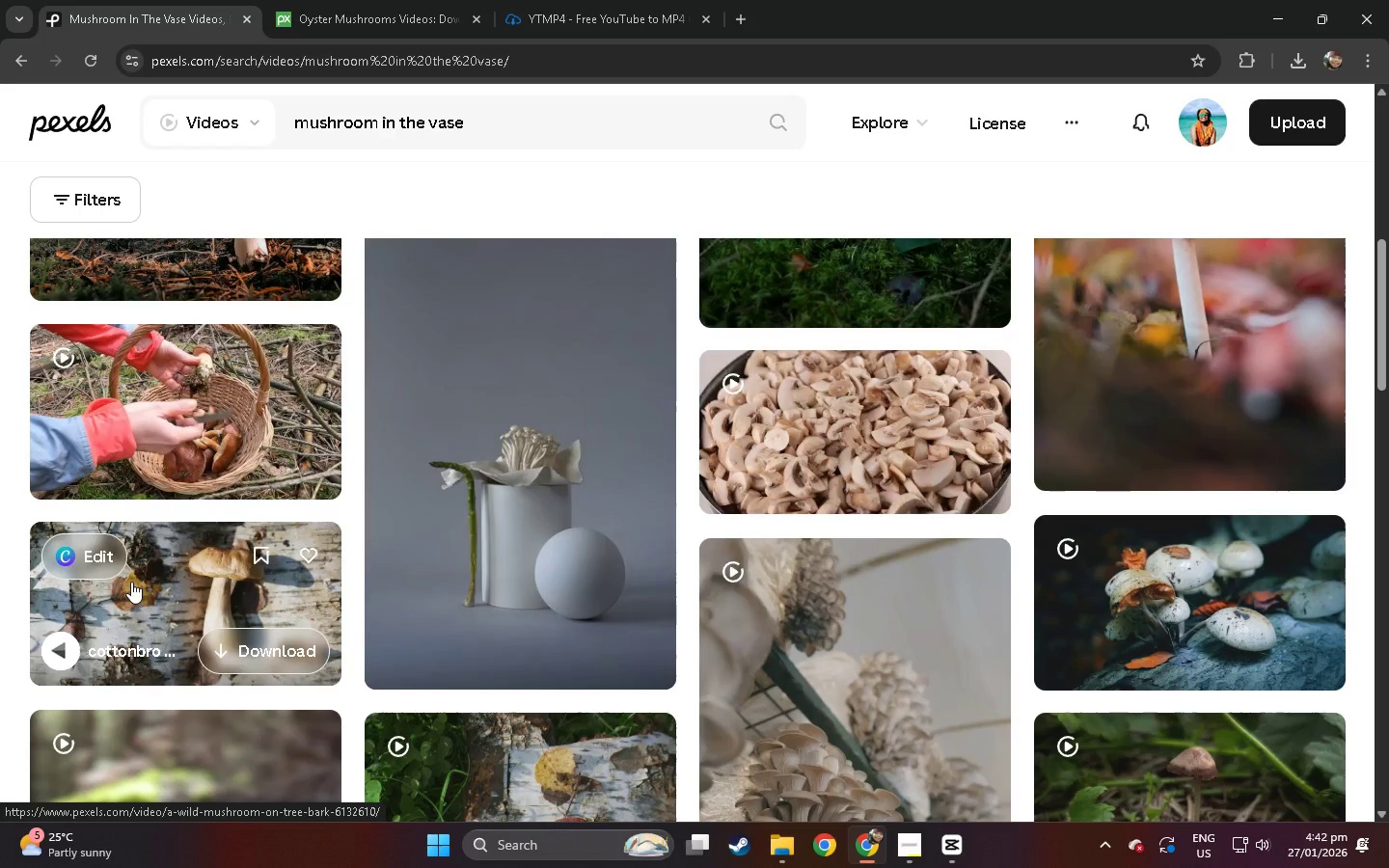 
key(Alt+AltLeft)
 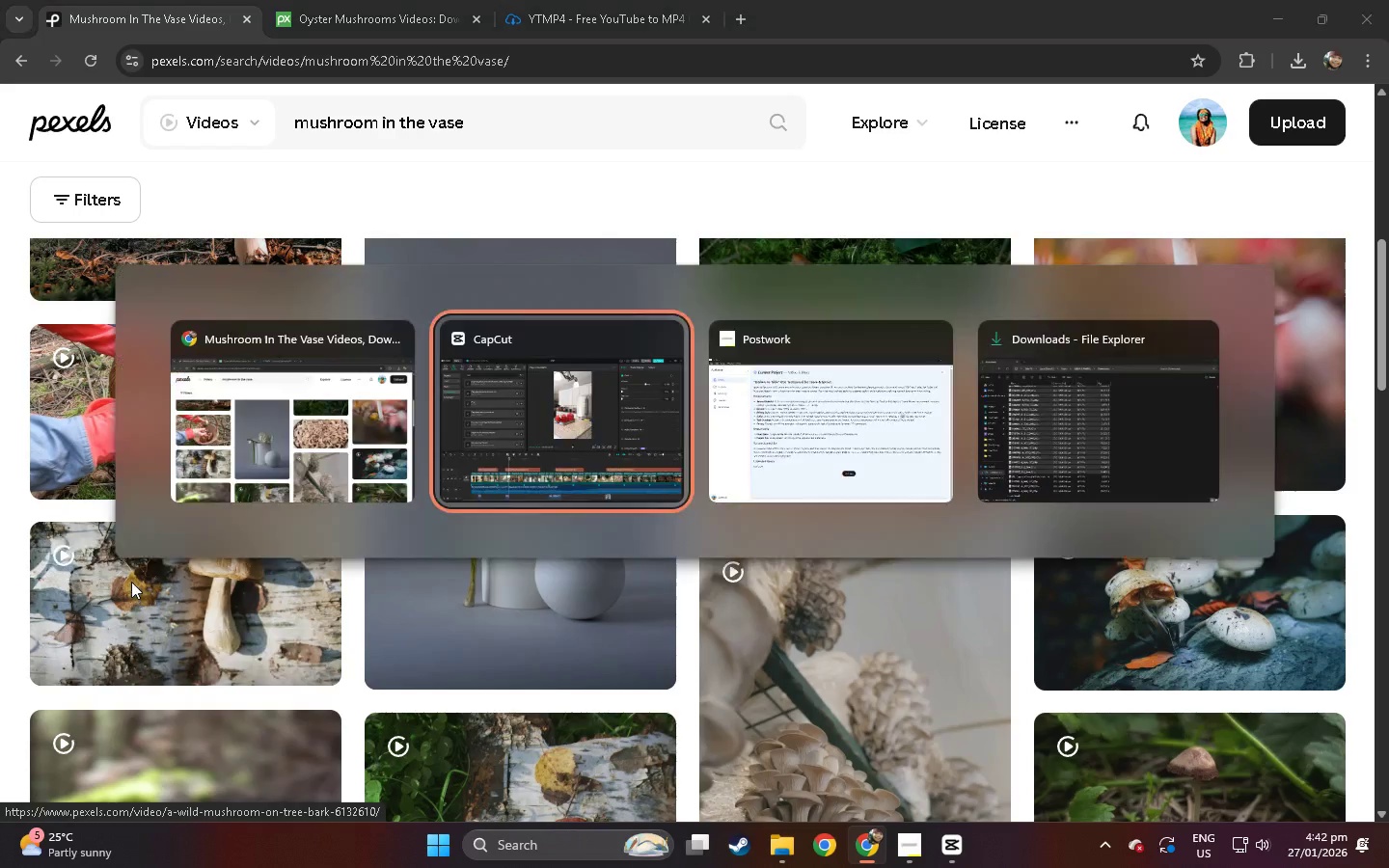 
key(Alt+Tab)
 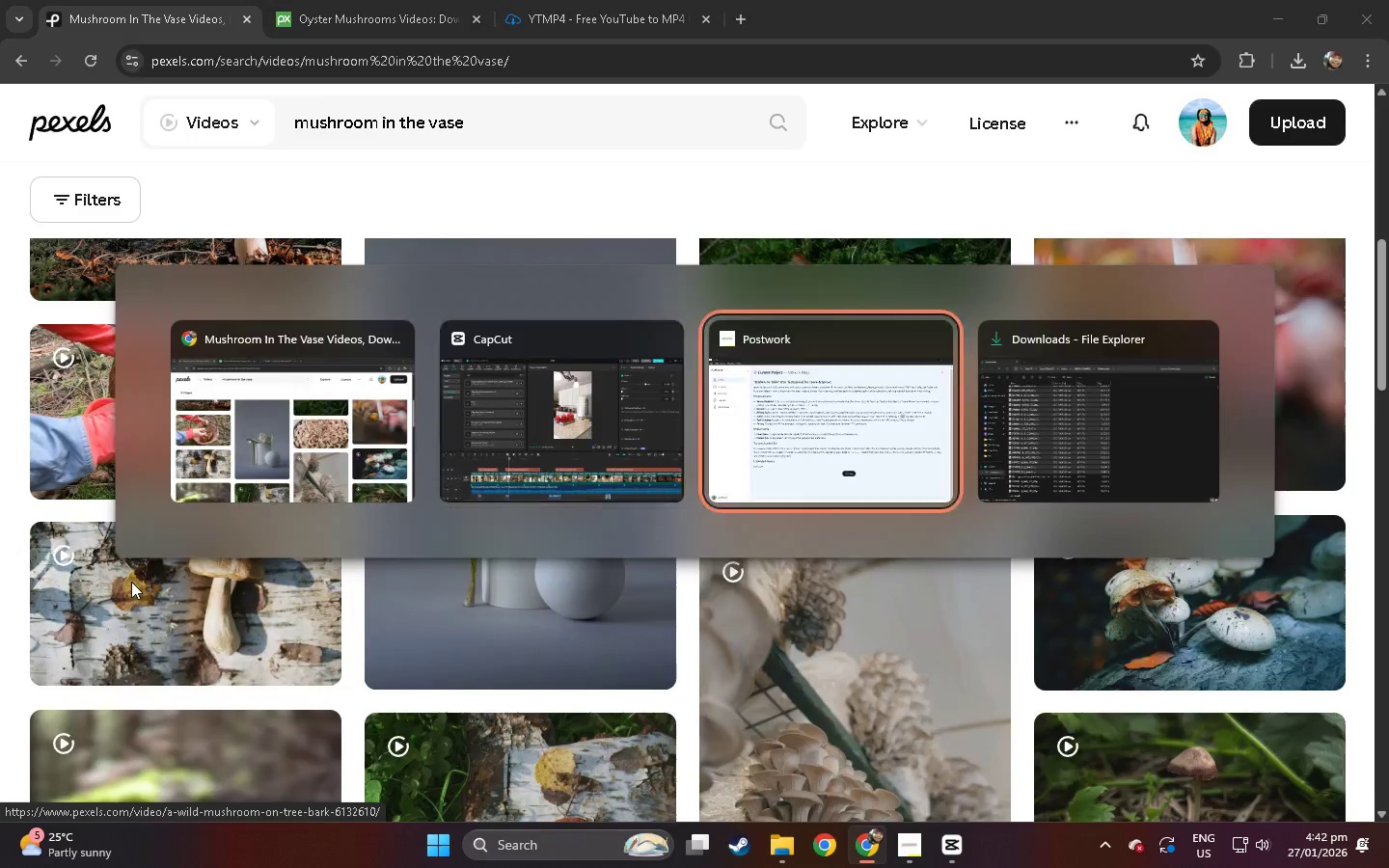 
key(Alt+Tab)